 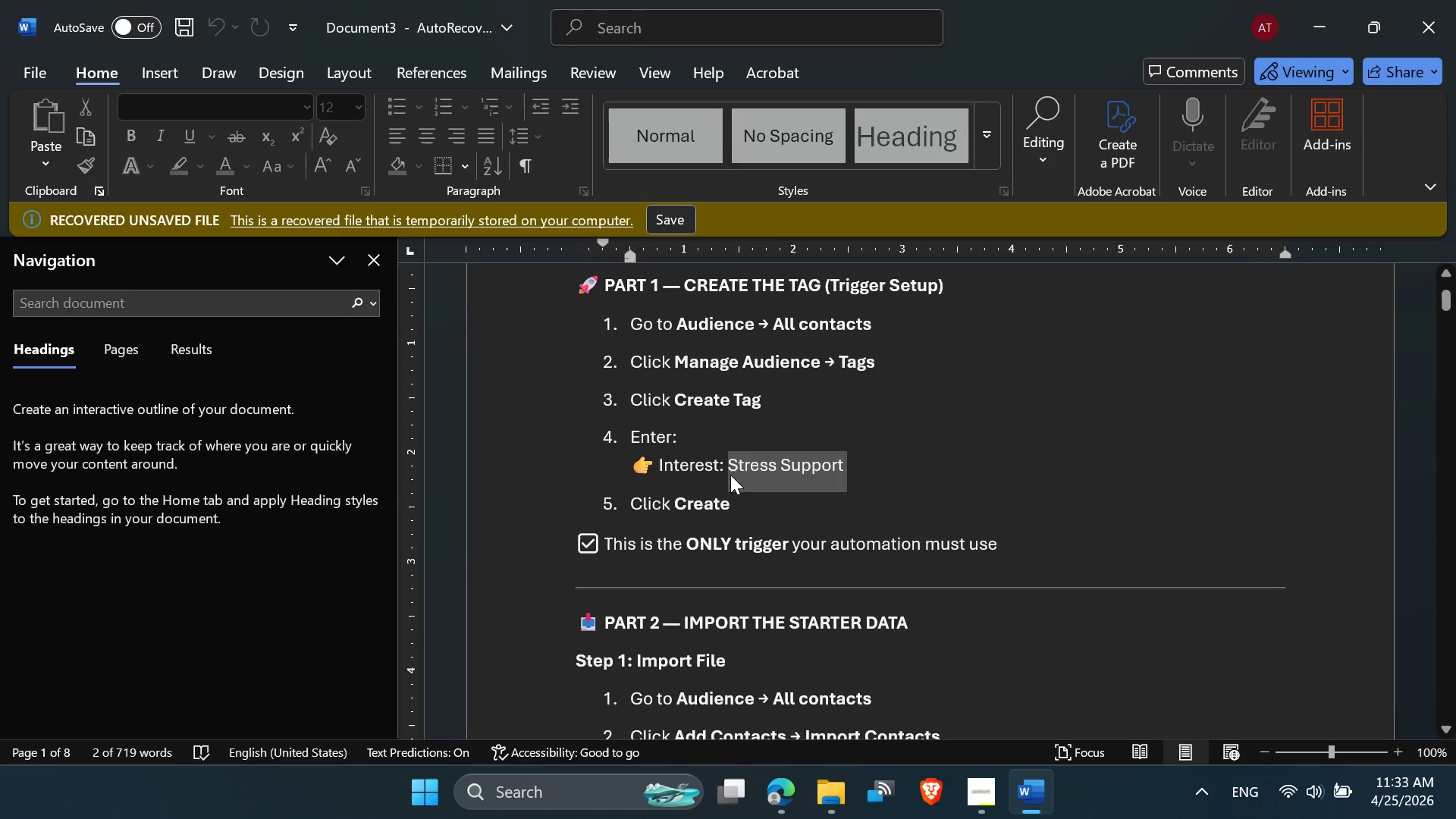 
key(Control+C)
 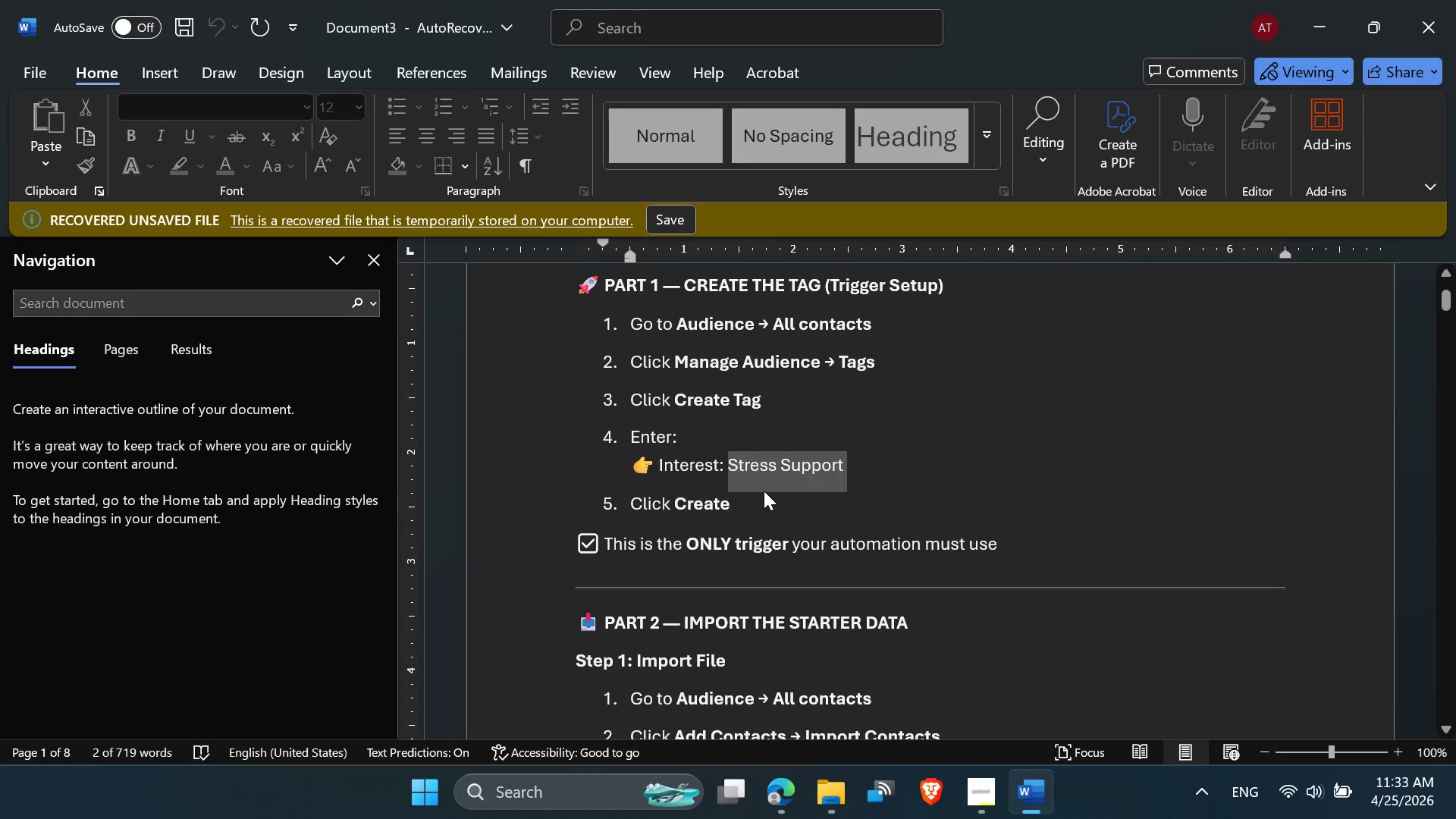 
scroll: coordinate [764, 491], scroll_direction: none, amount: 0.0
 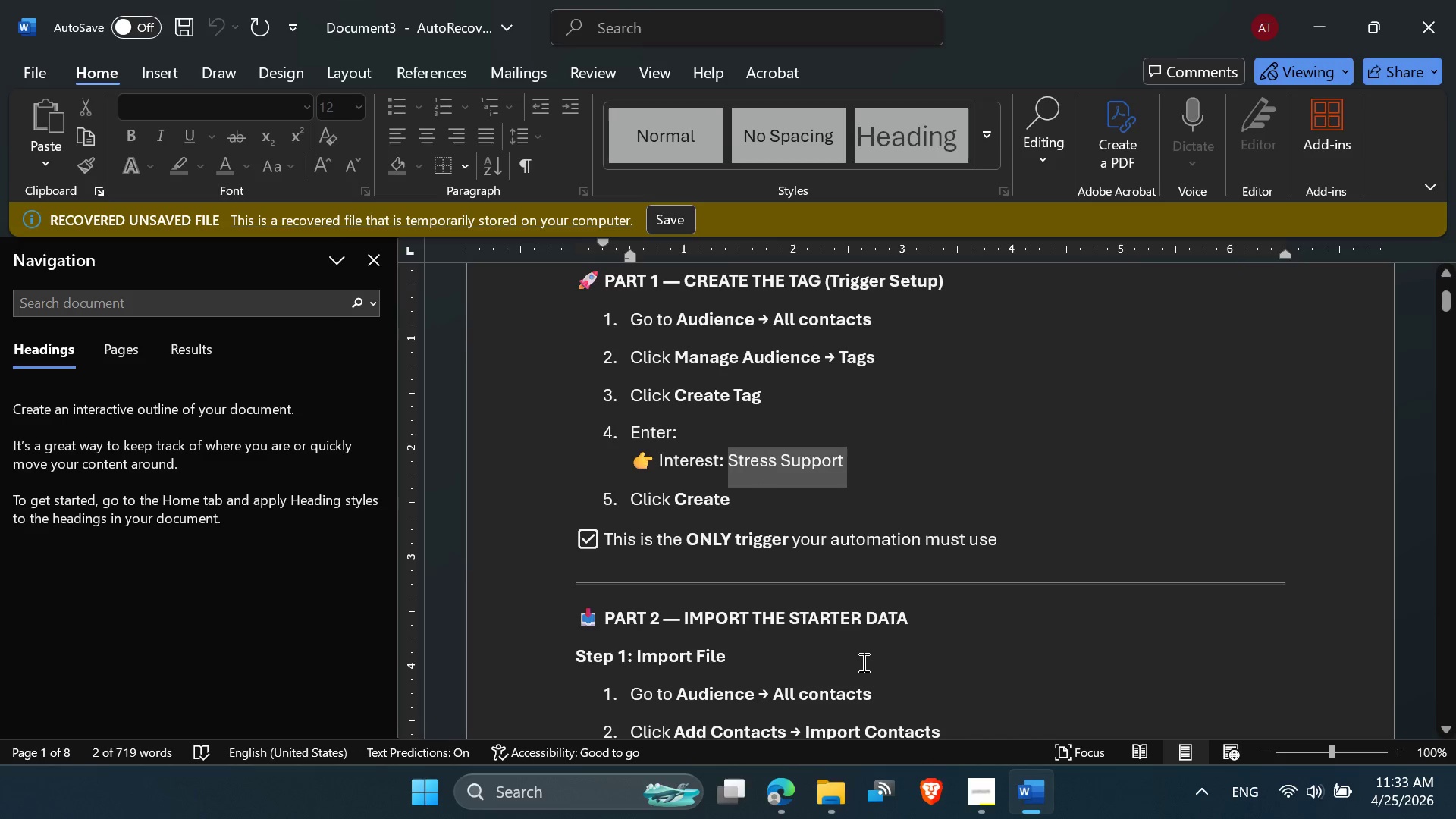 
left_click([787, 777])
 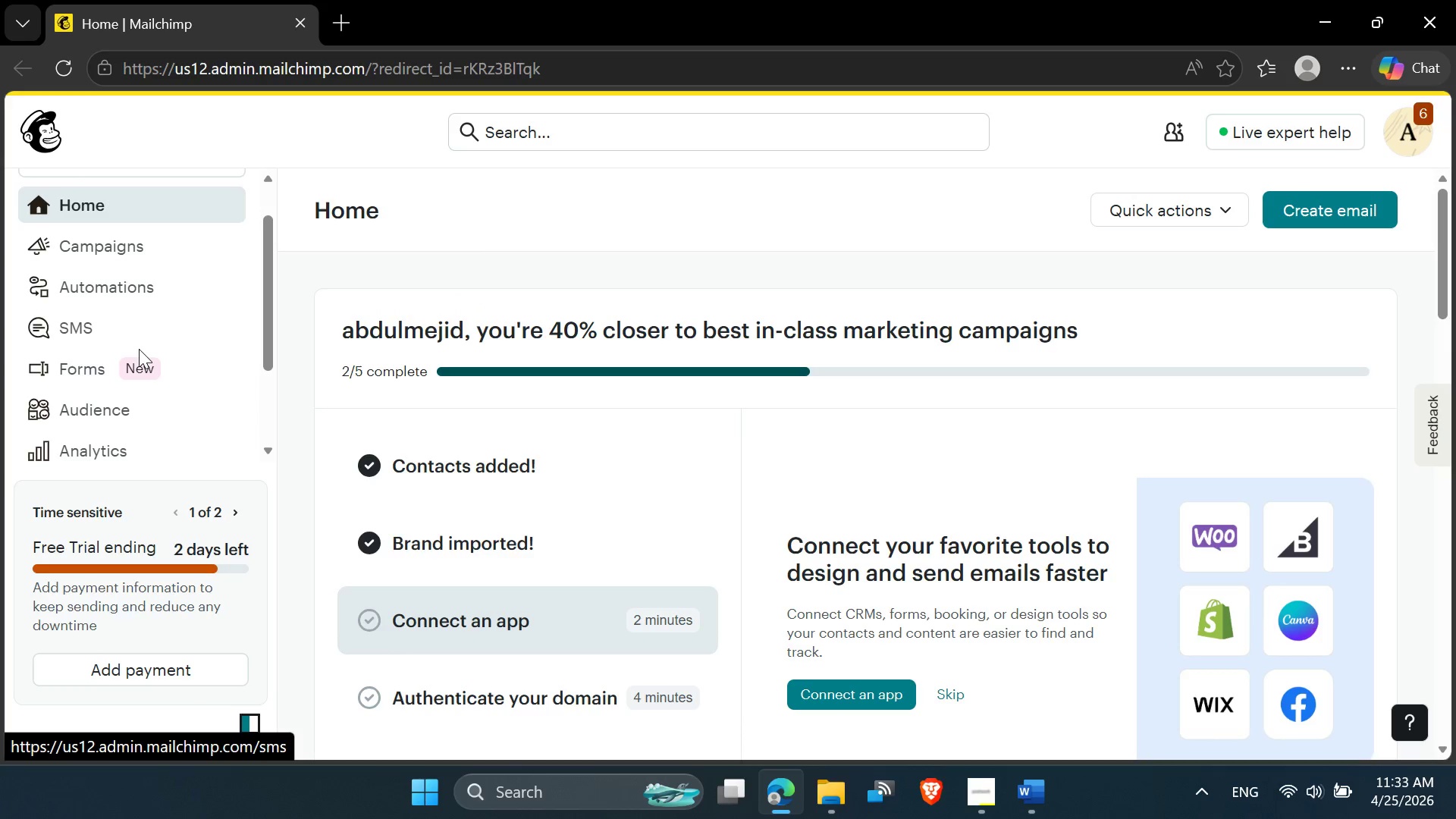 
left_click([123, 349])
 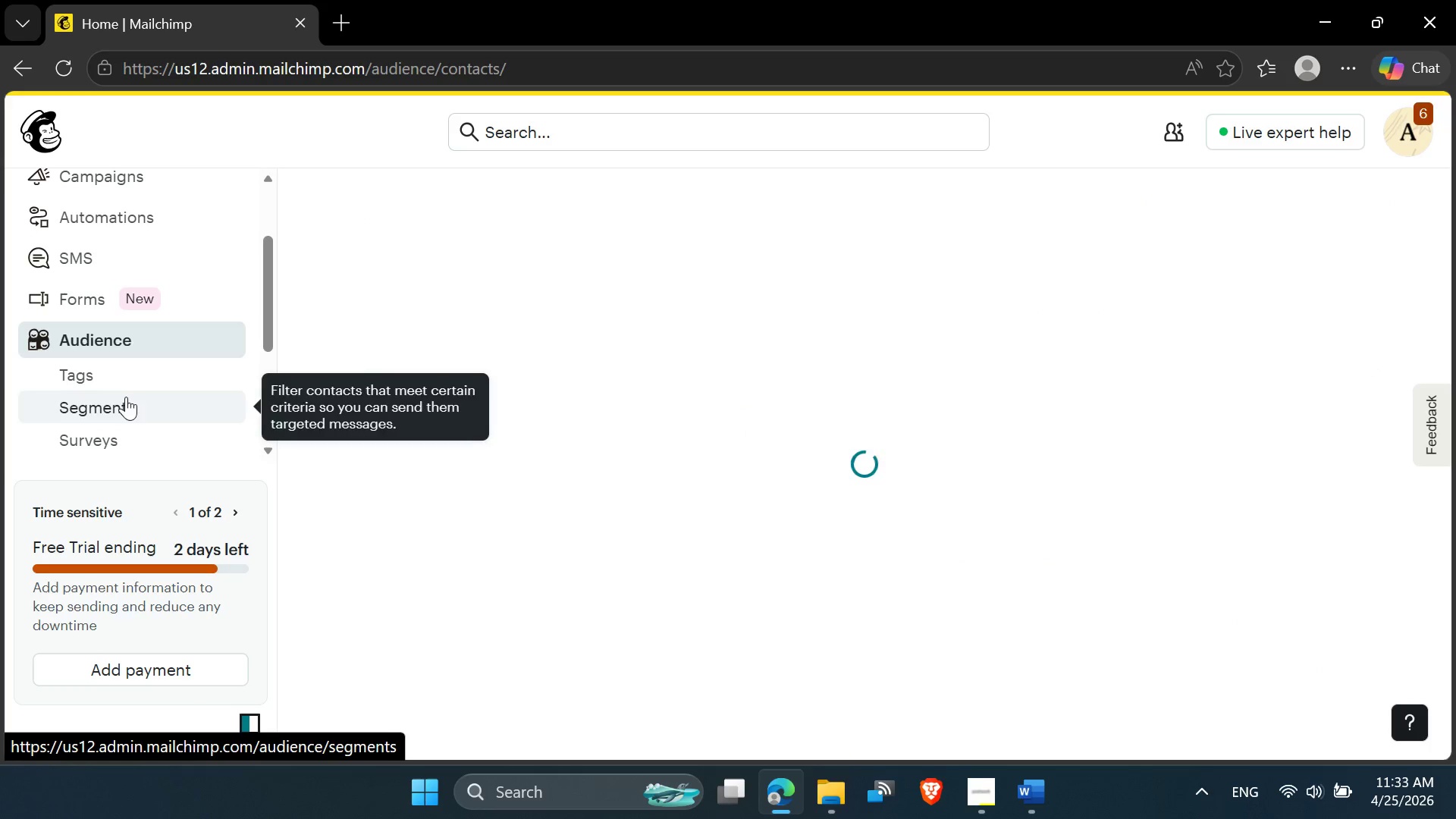 
left_click([118, 381])
 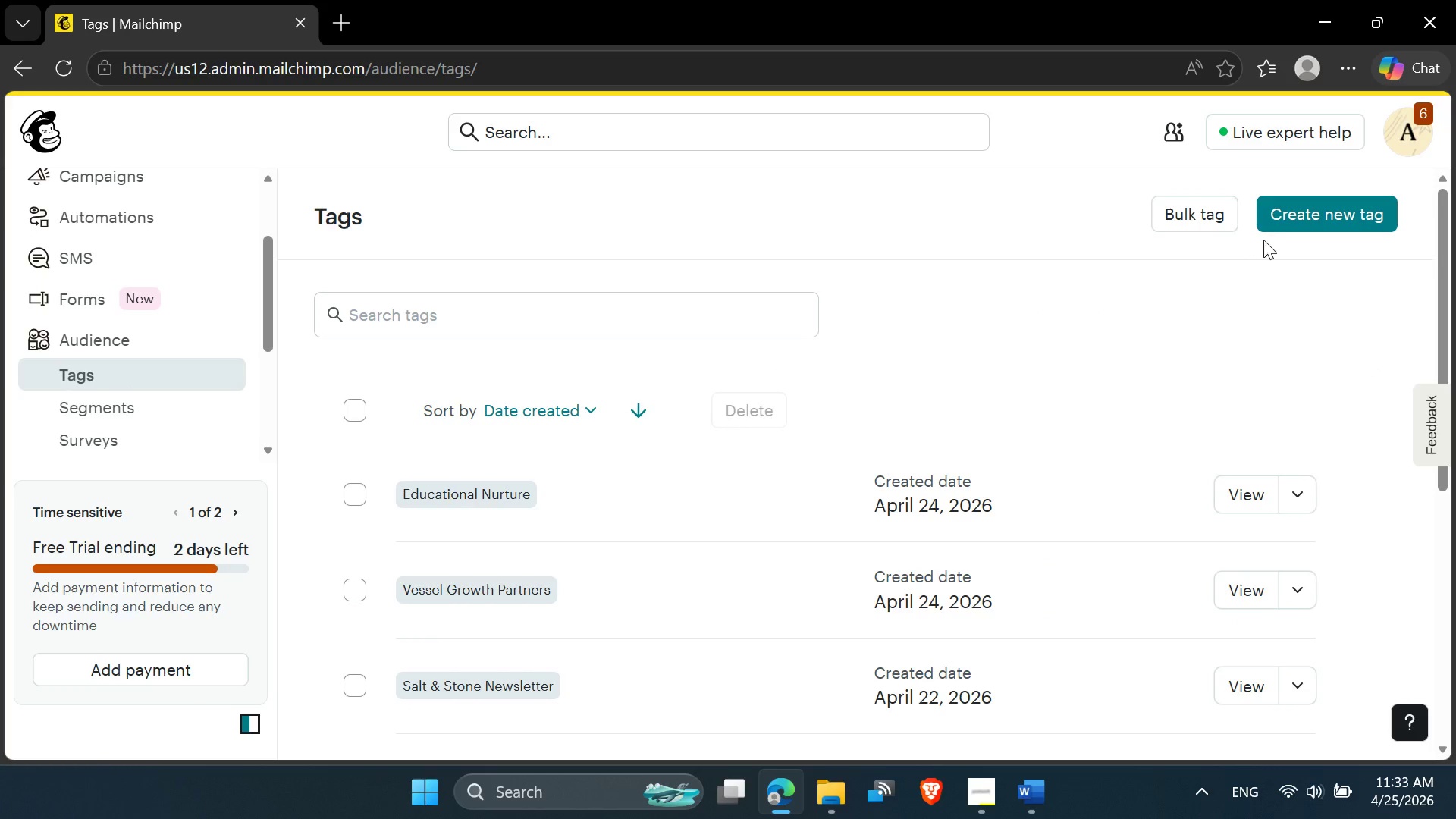 
left_click([1289, 214])
 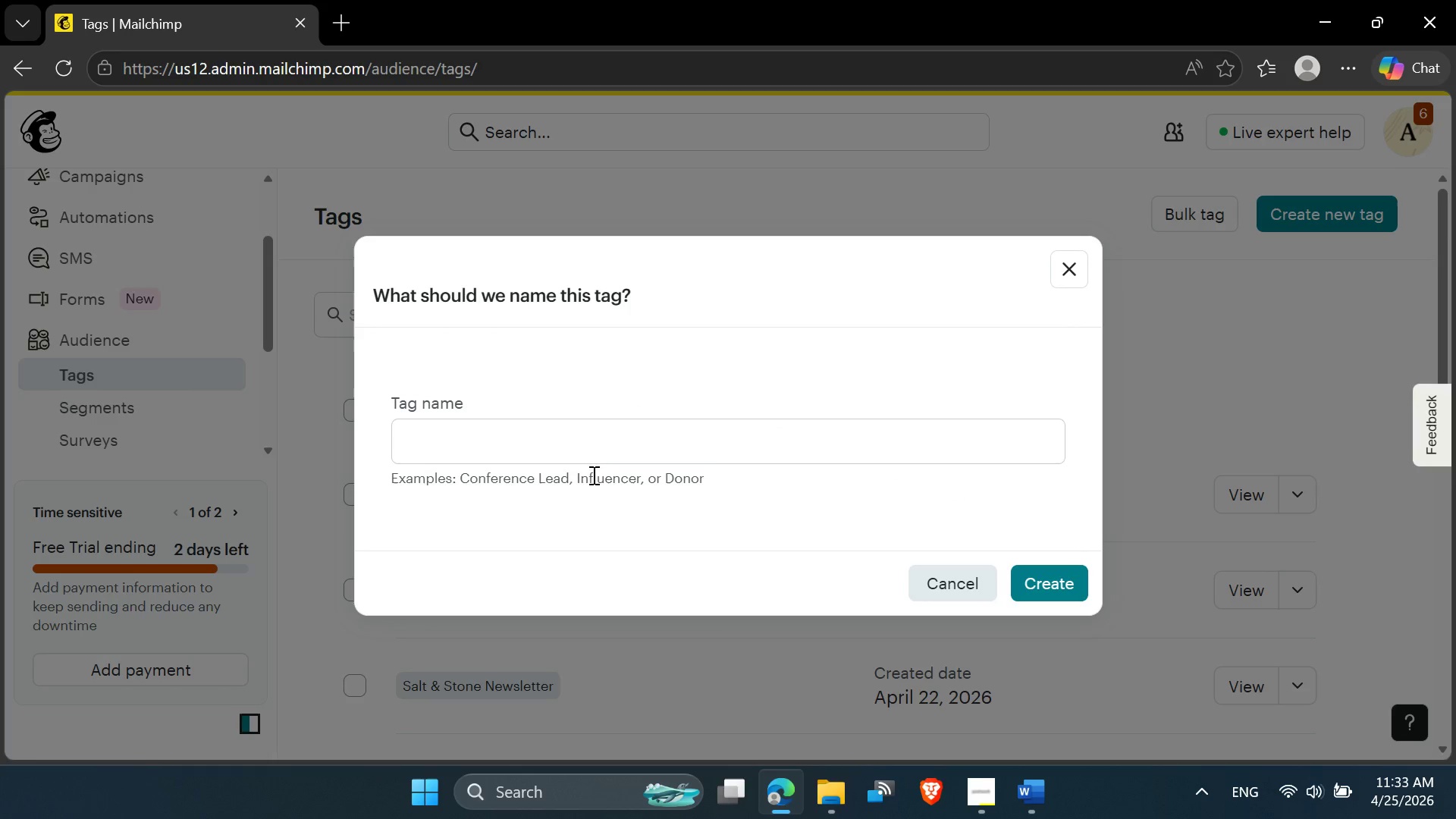 
left_click([529, 462])
 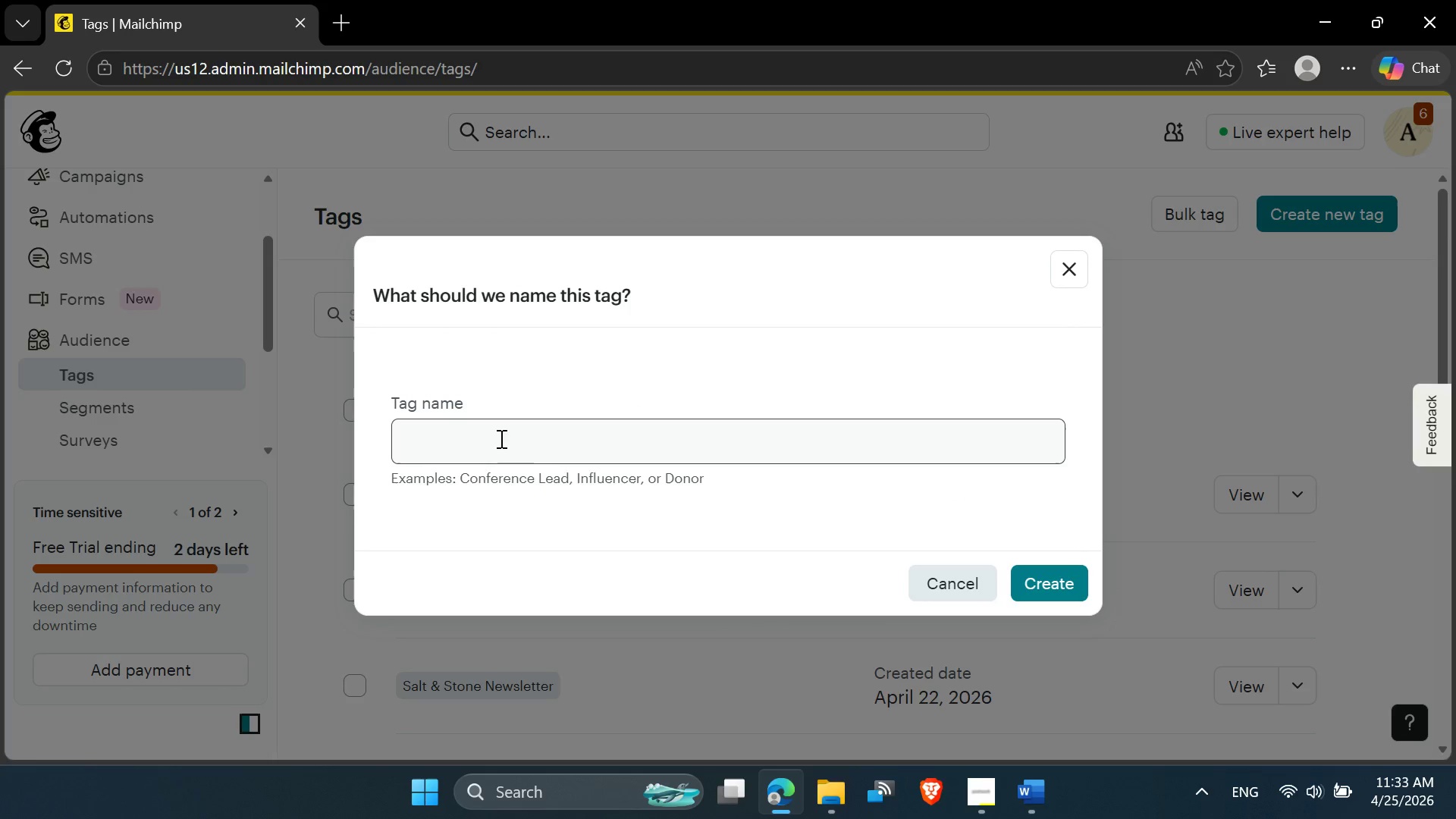 
left_click([500, 438])
 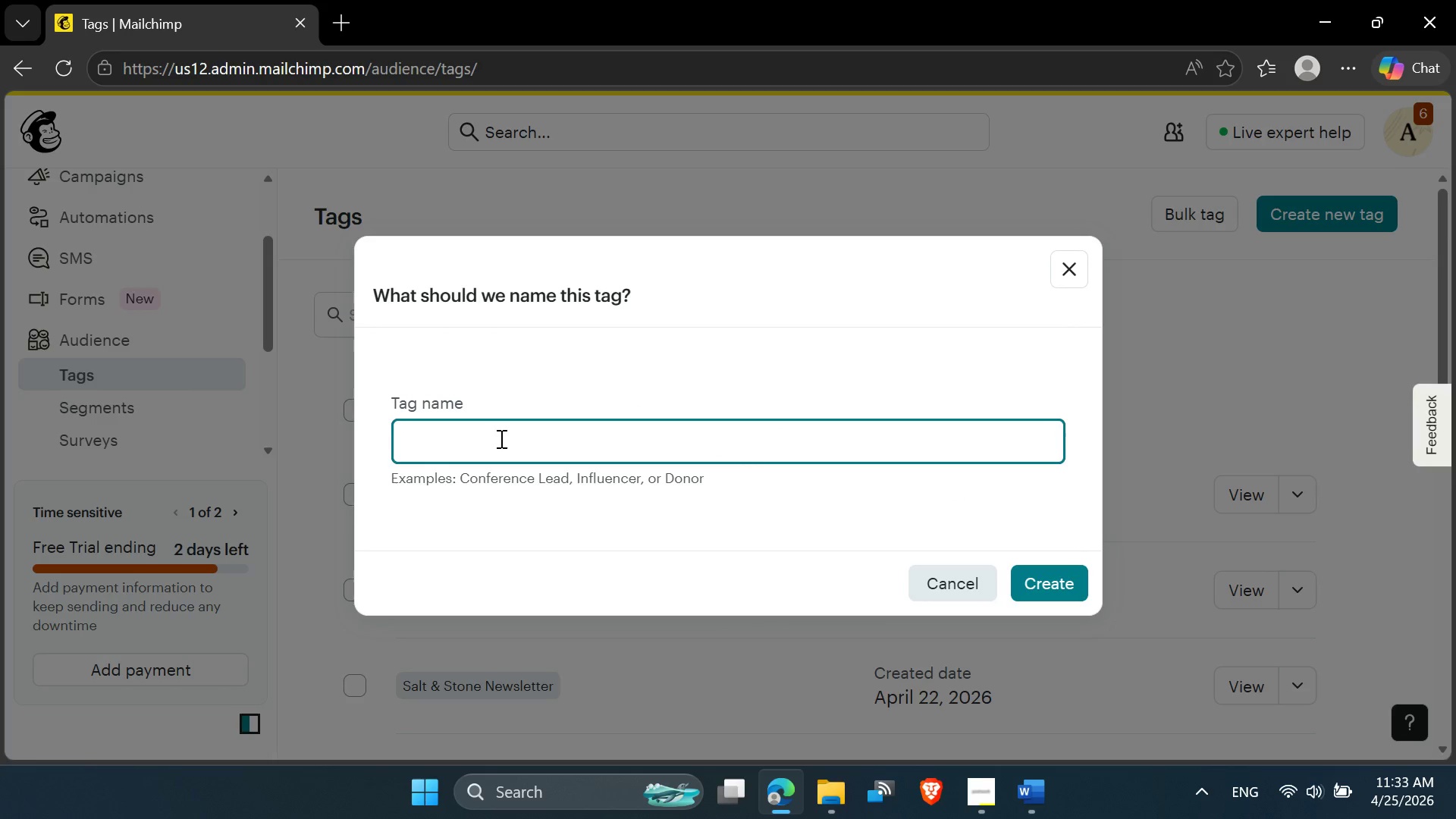 
key(Control+V)
 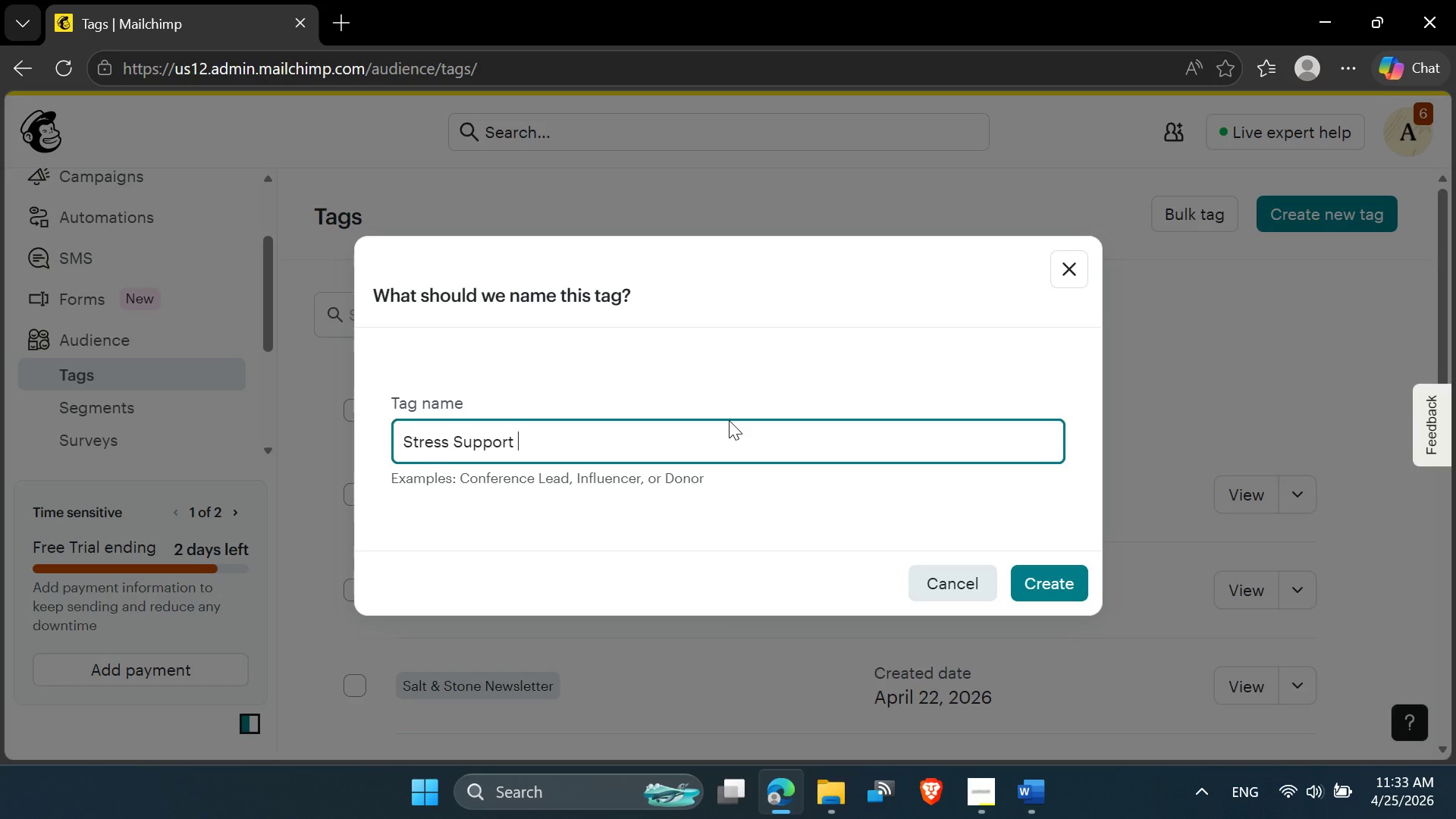 
key(Backspace)
 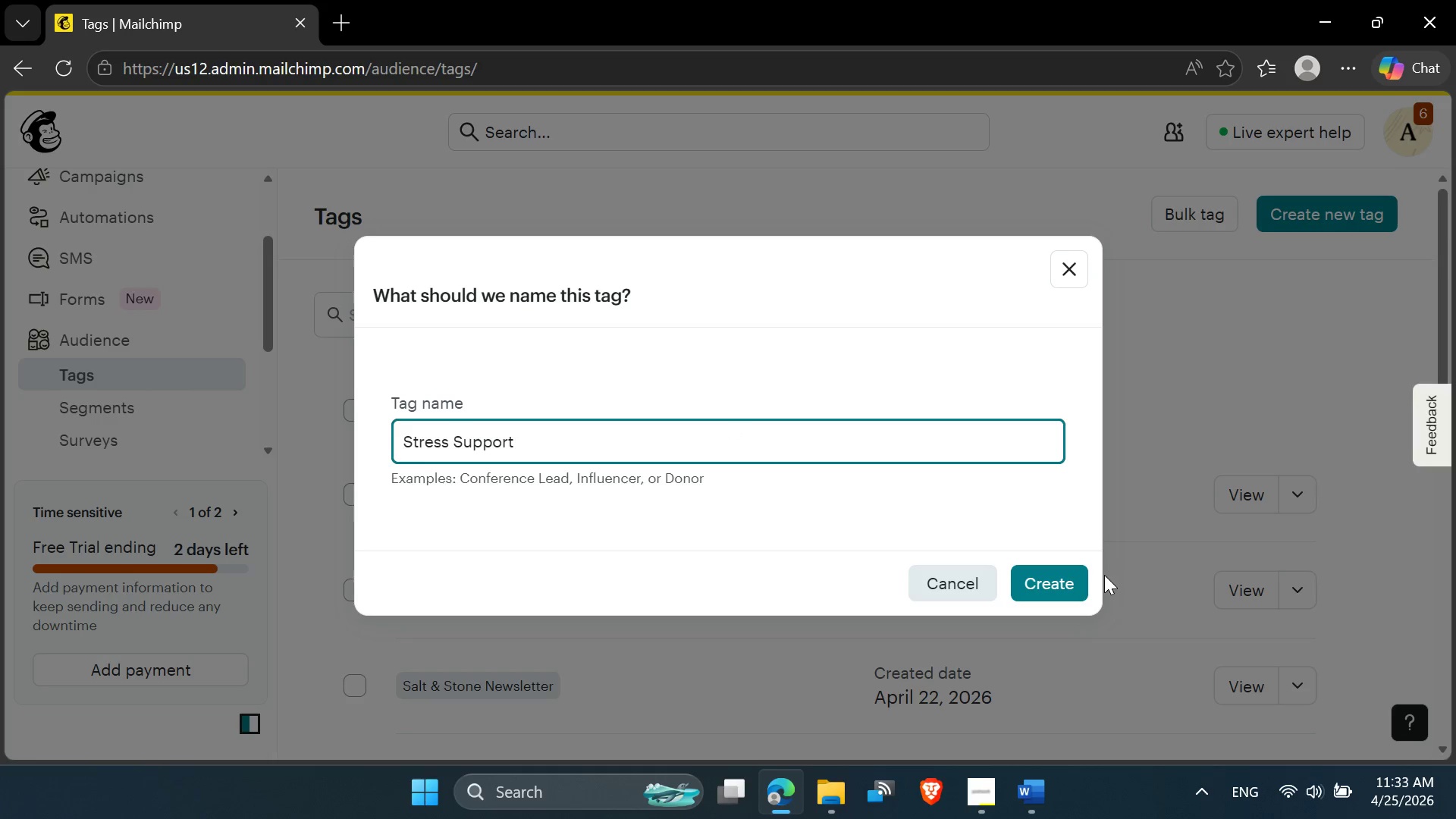 
left_click([1071, 581])
 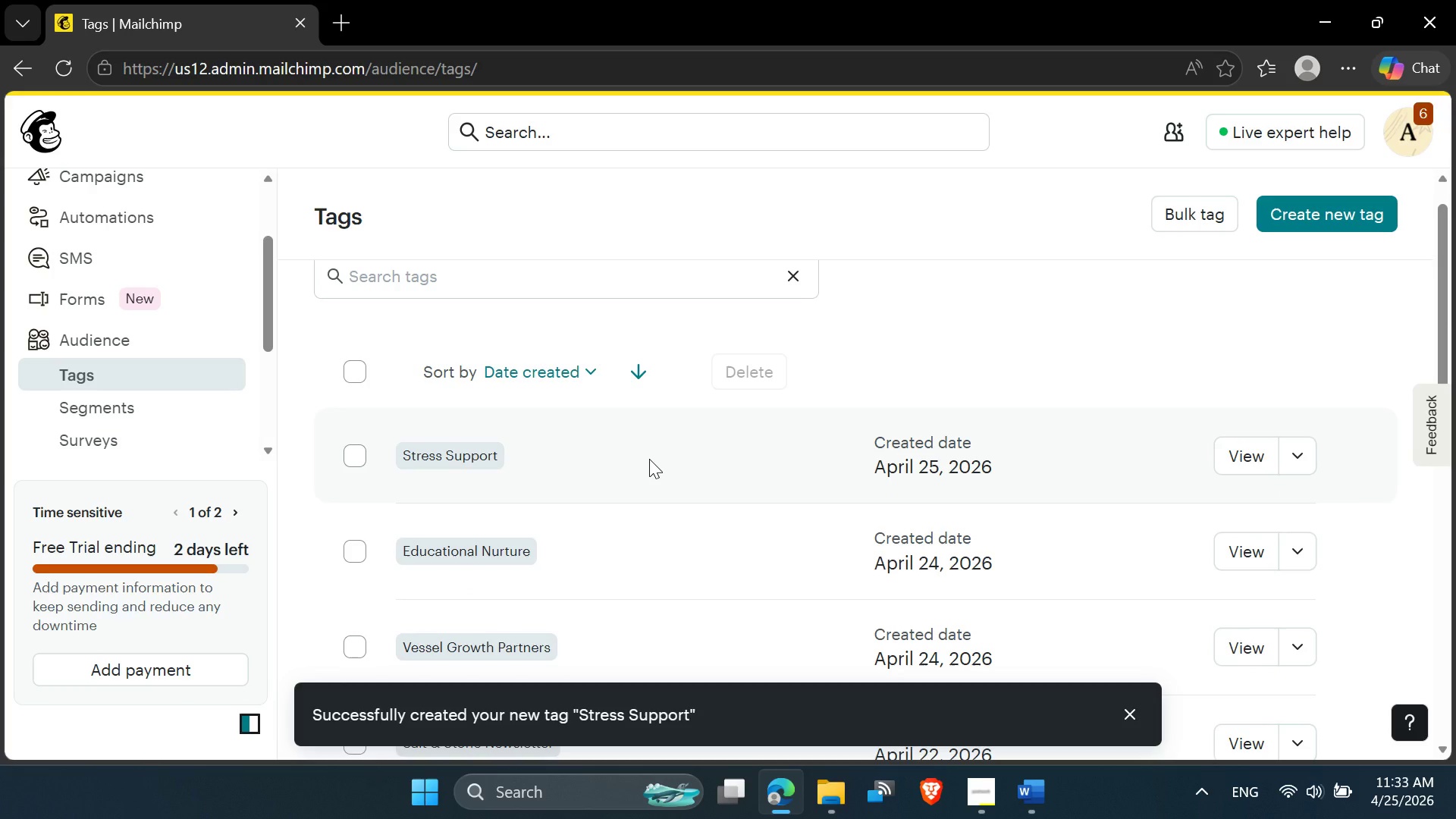 
wait(10.42)
 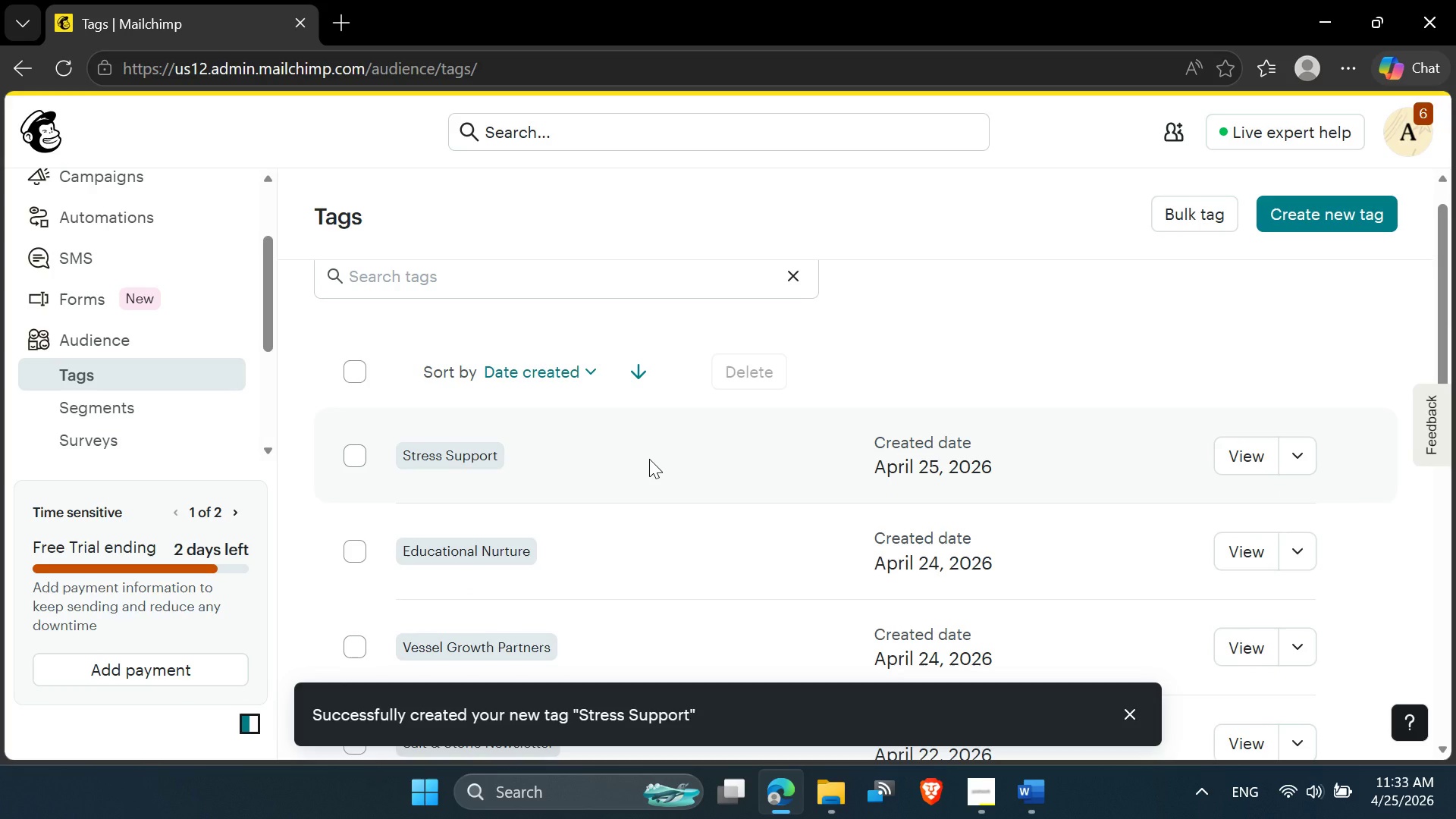 
left_click([362, 496])
 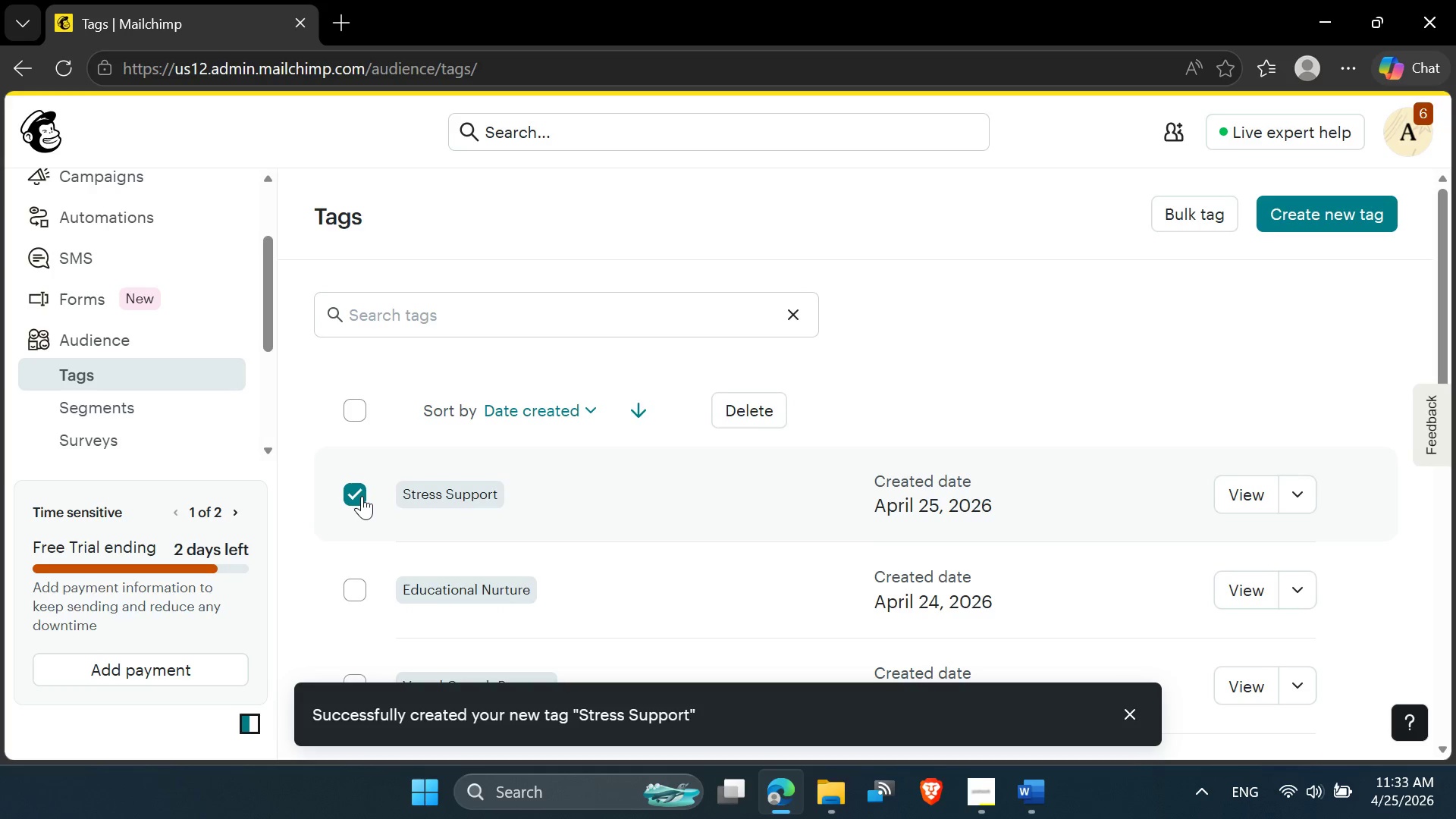 
left_click([362, 496])
 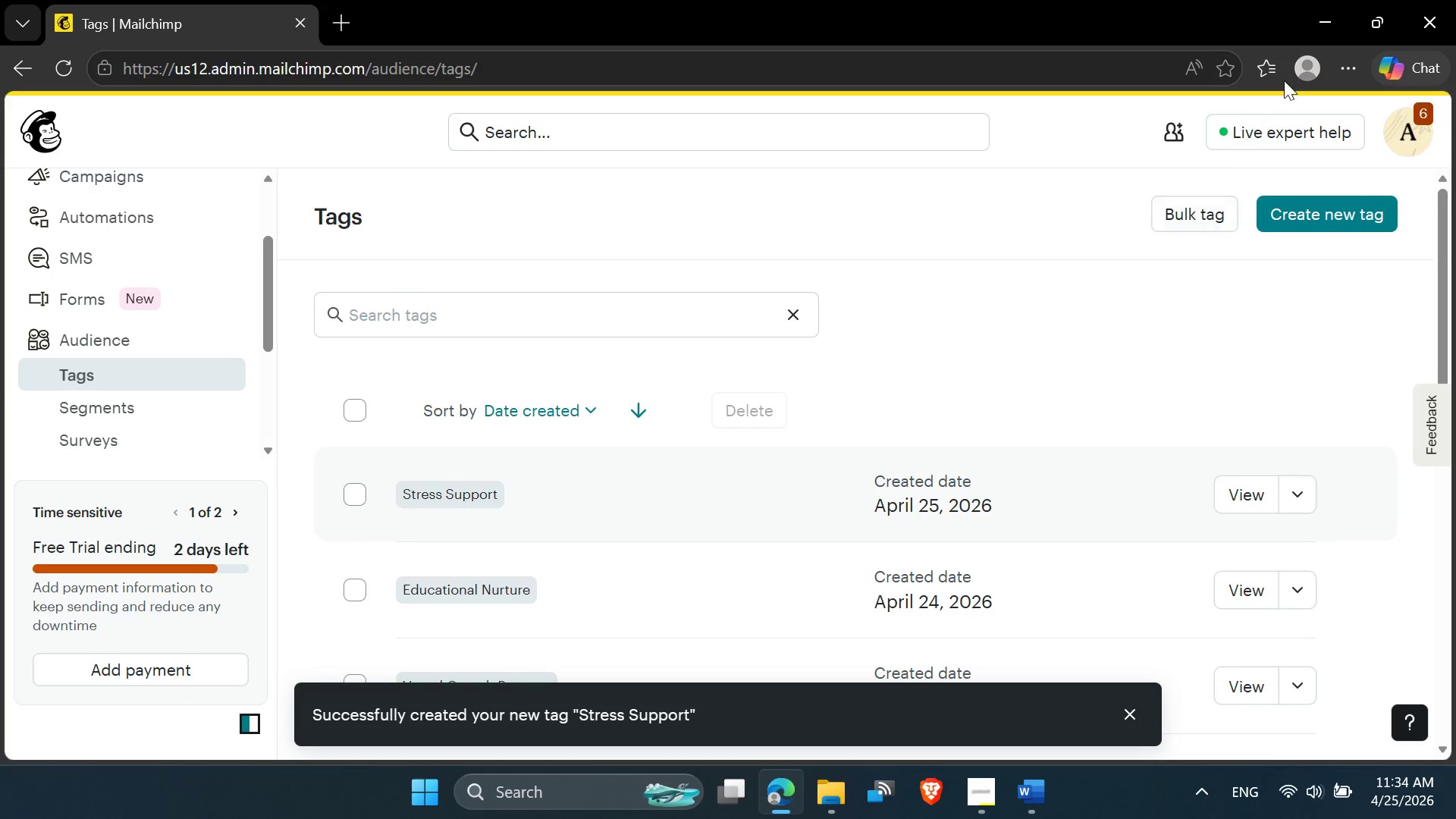 
left_click([1320, 20])
 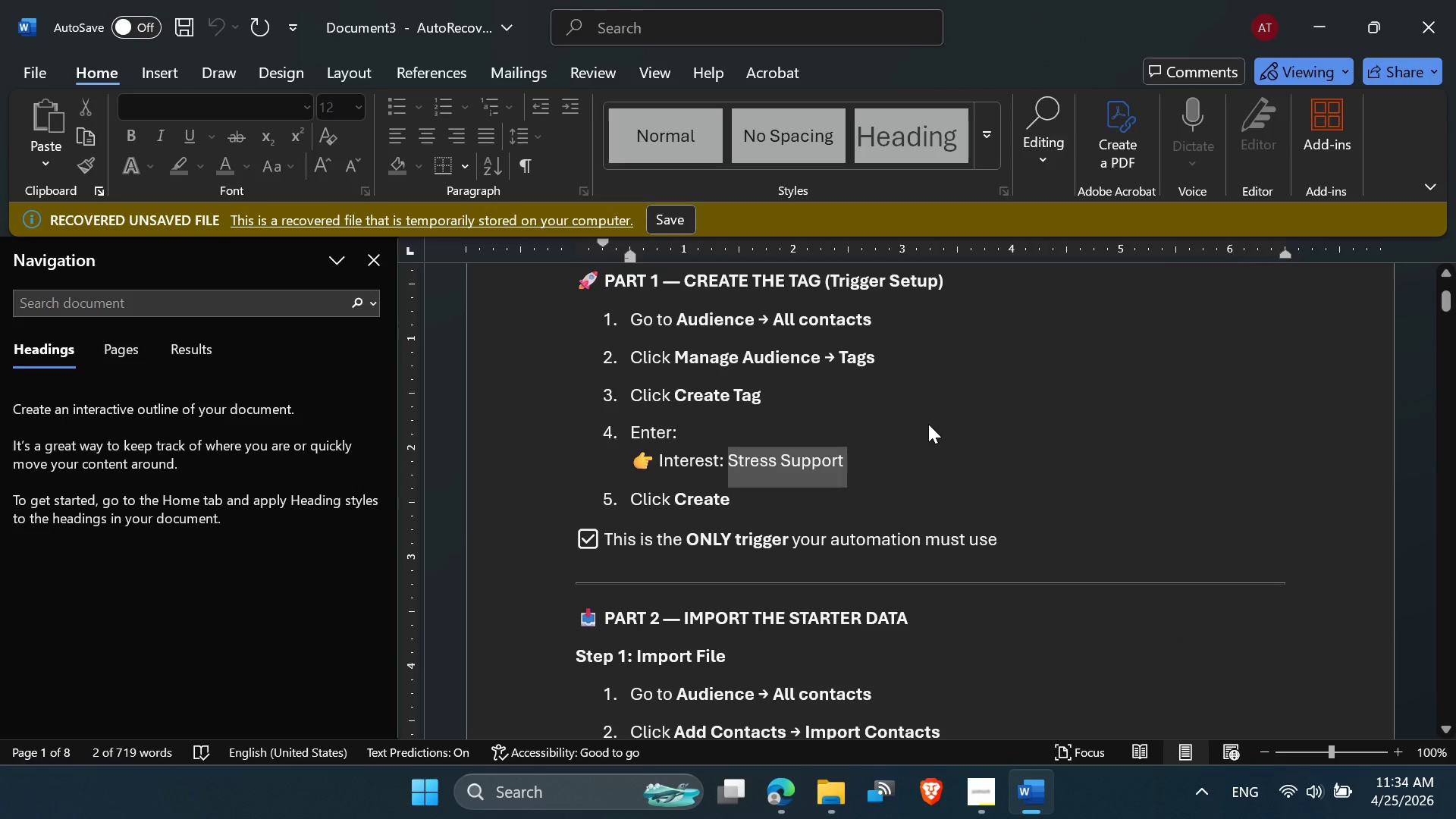 
scroll: coordinate [947, 491], scroll_direction: none, amount: 0.0
 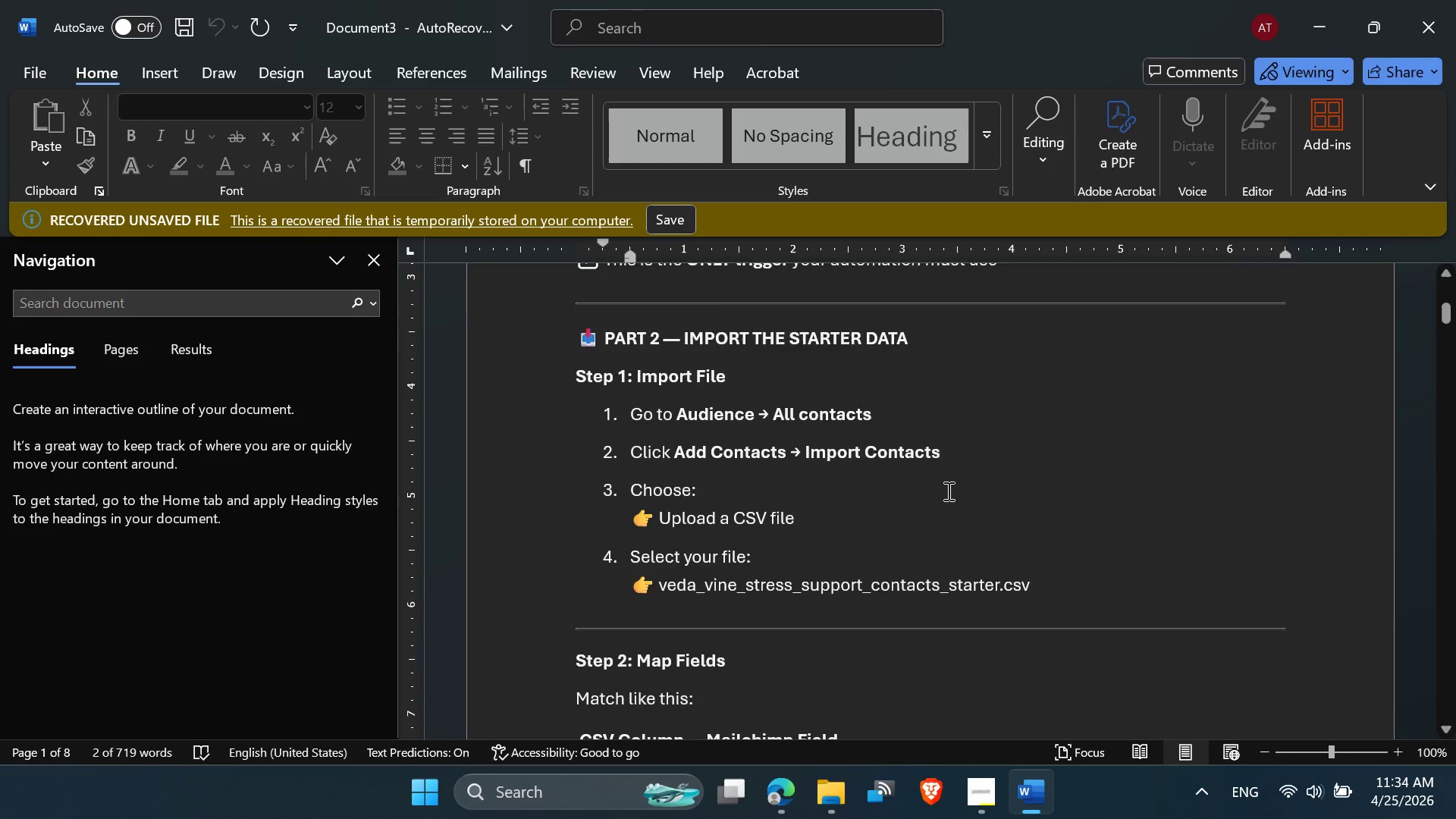 
scroll: coordinate [947, 491], scroll_direction: down, amount: 1.0
 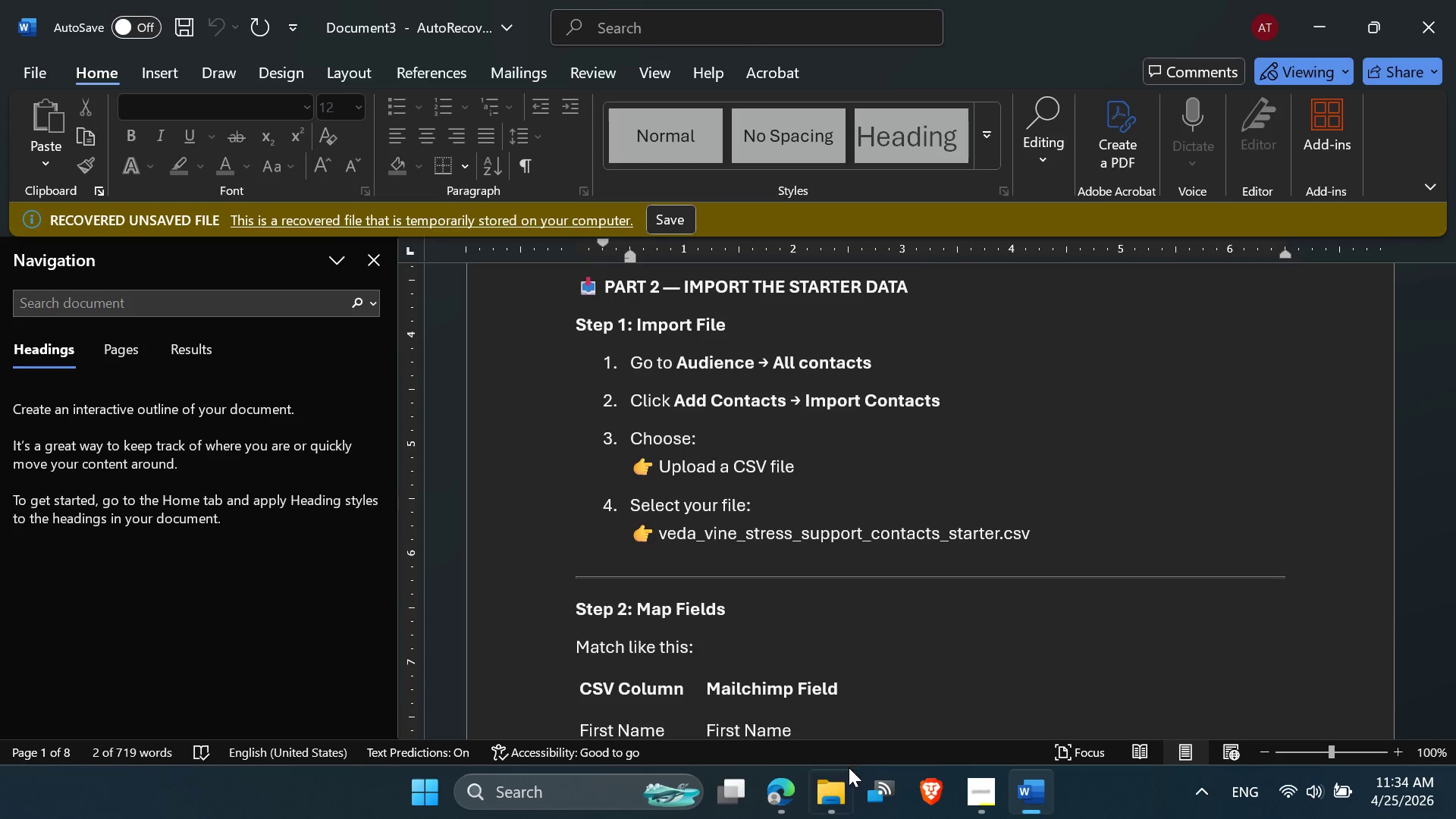 
left_click([790, 779])
 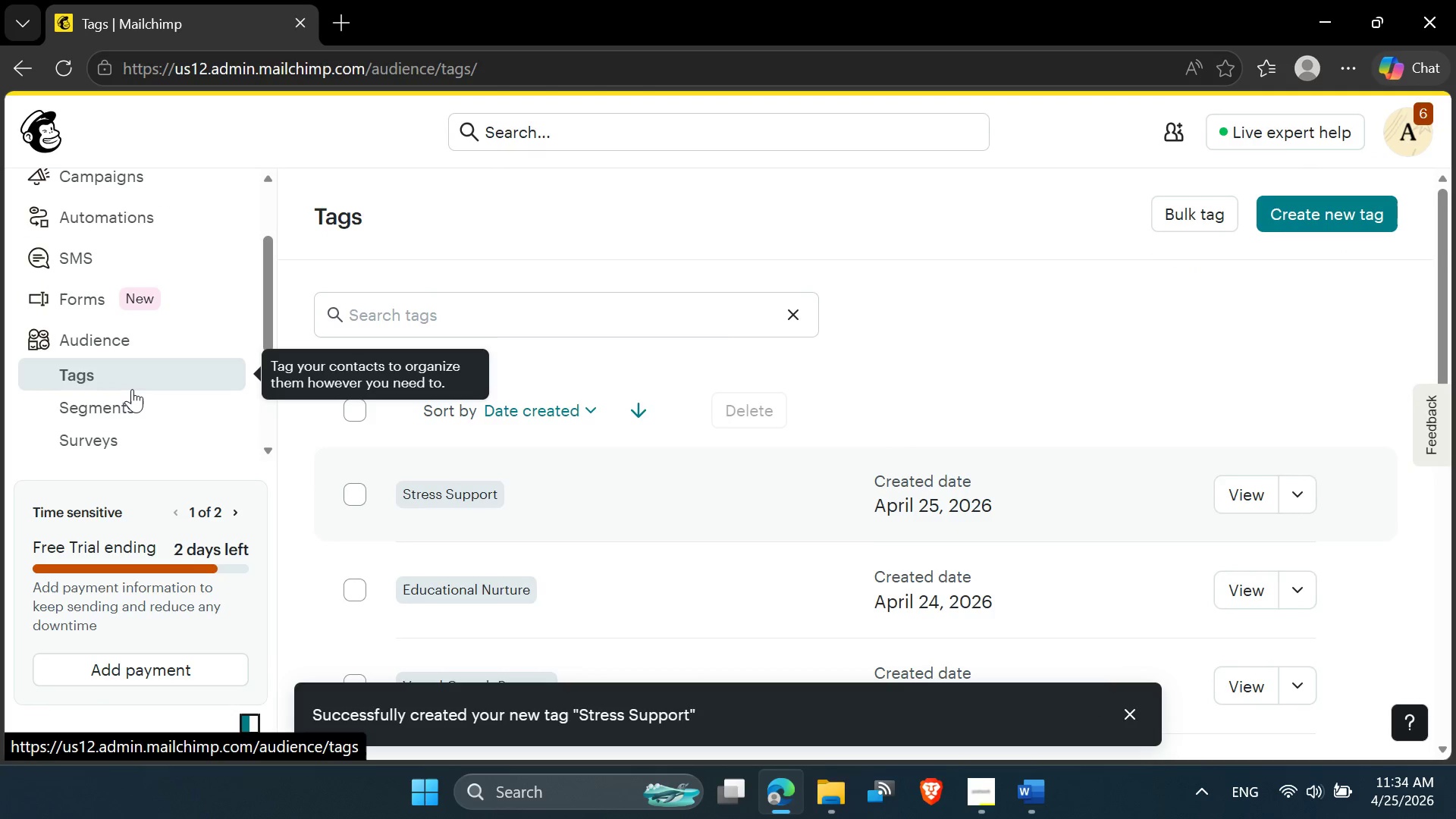 
left_click([115, 337])
 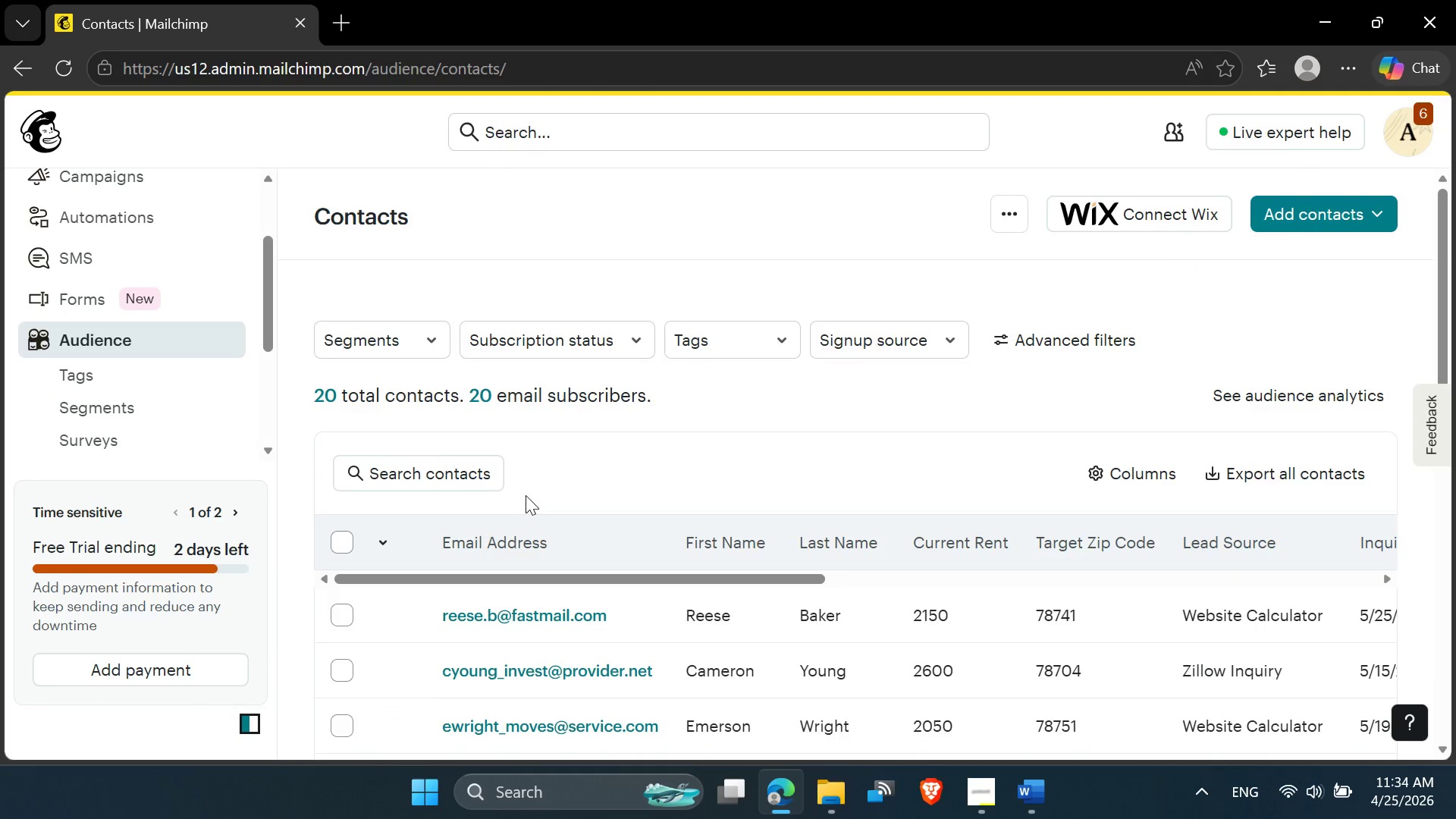 
left_click([345, 536])
 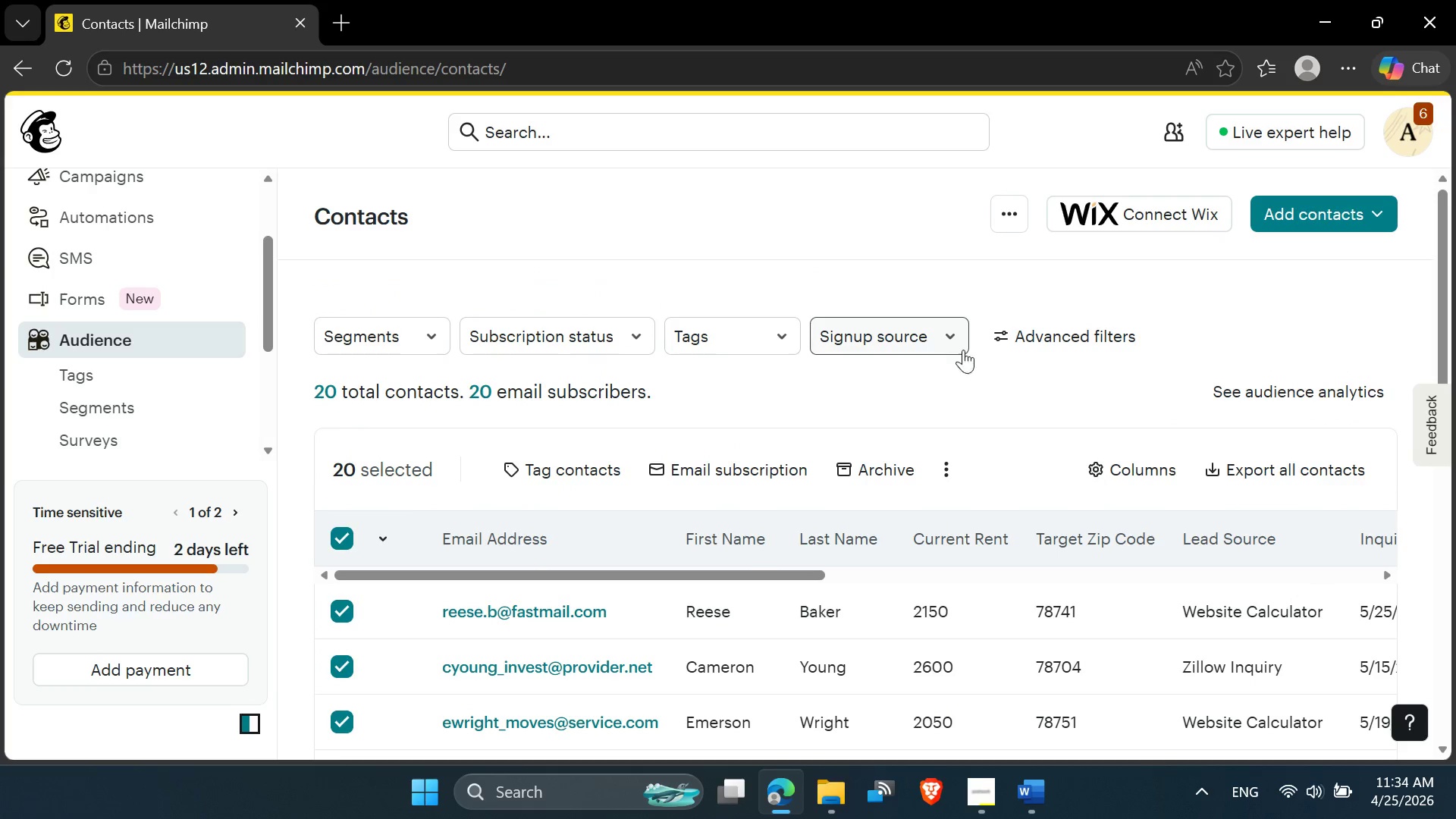 
left_click([890, 458])
 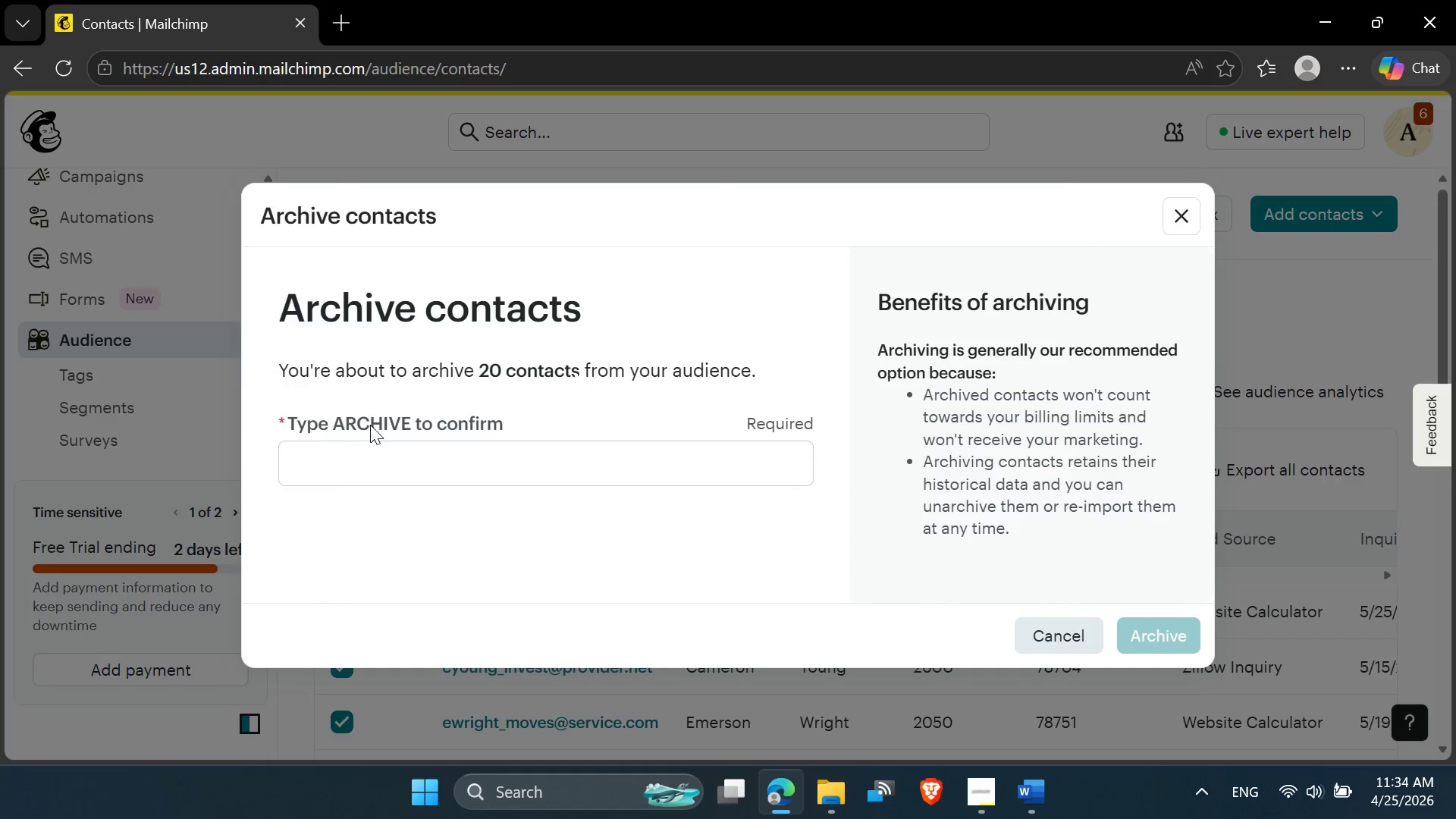 
double_click([372, 425])
 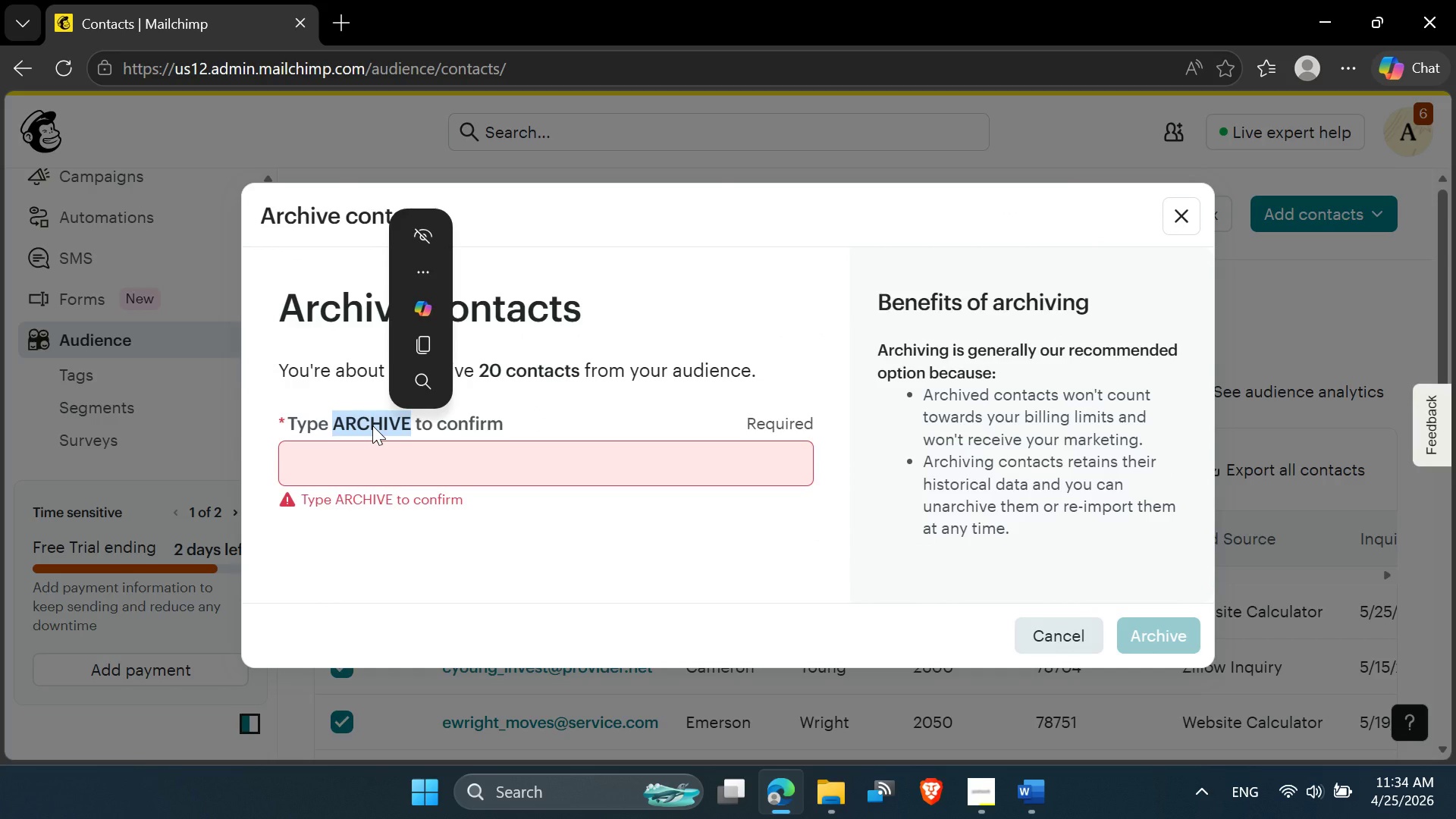 
left_click_drag(start_coordinate=[372, 425], to_coordinate=[372, 464])
 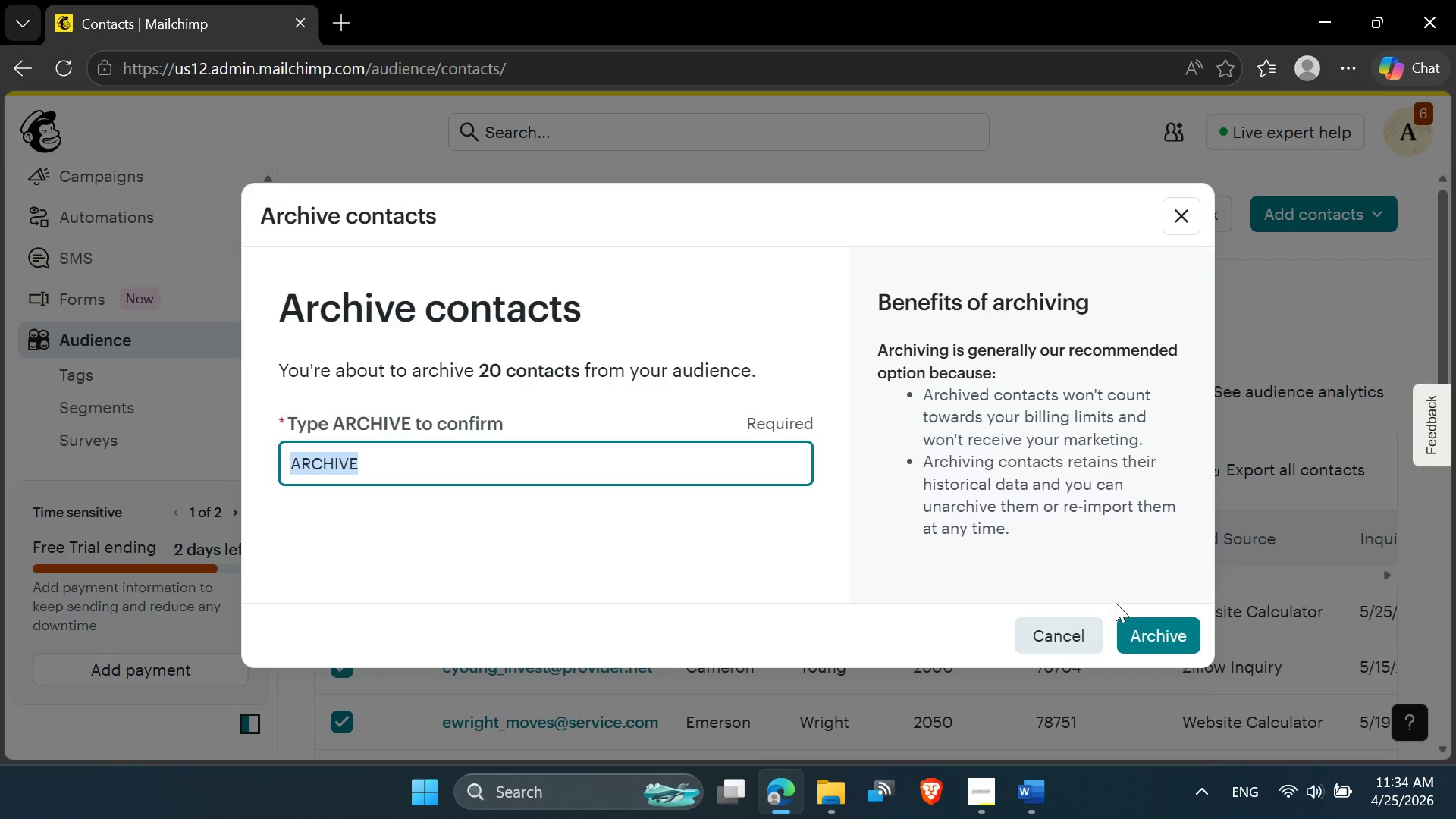 
left_click([1151, 626])
 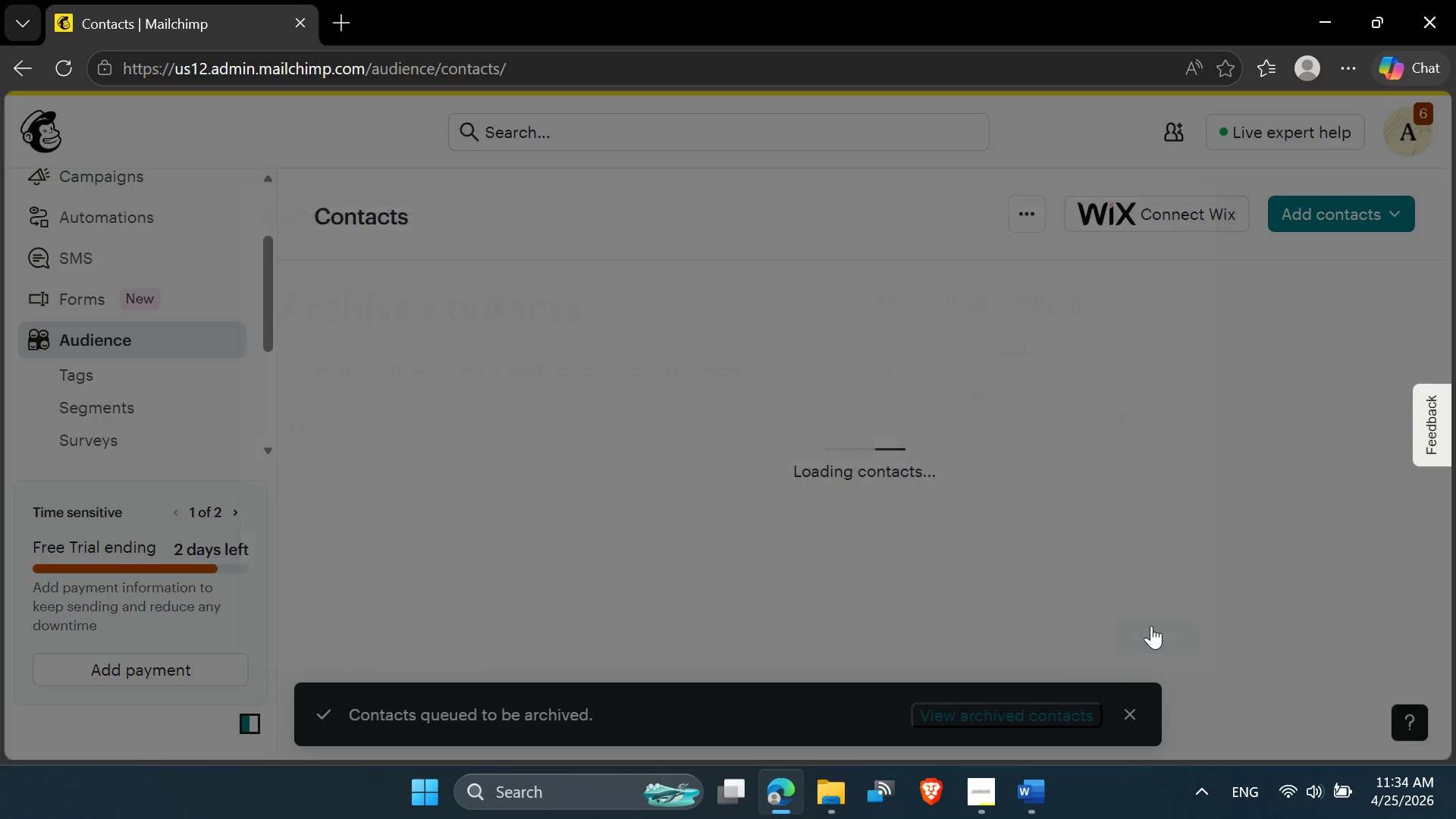 
wait(10.16)
 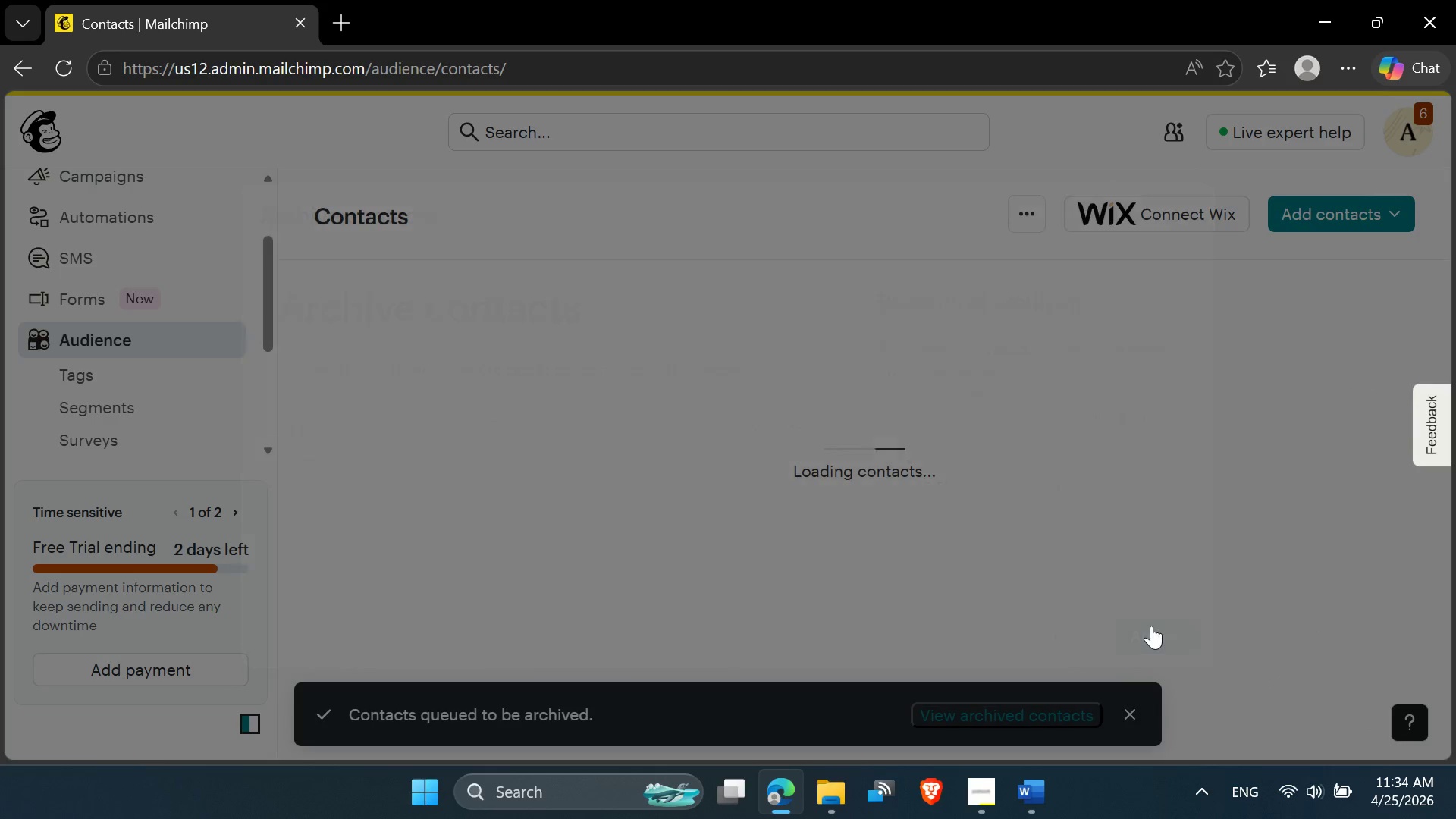 
left_click([1008, 220])
 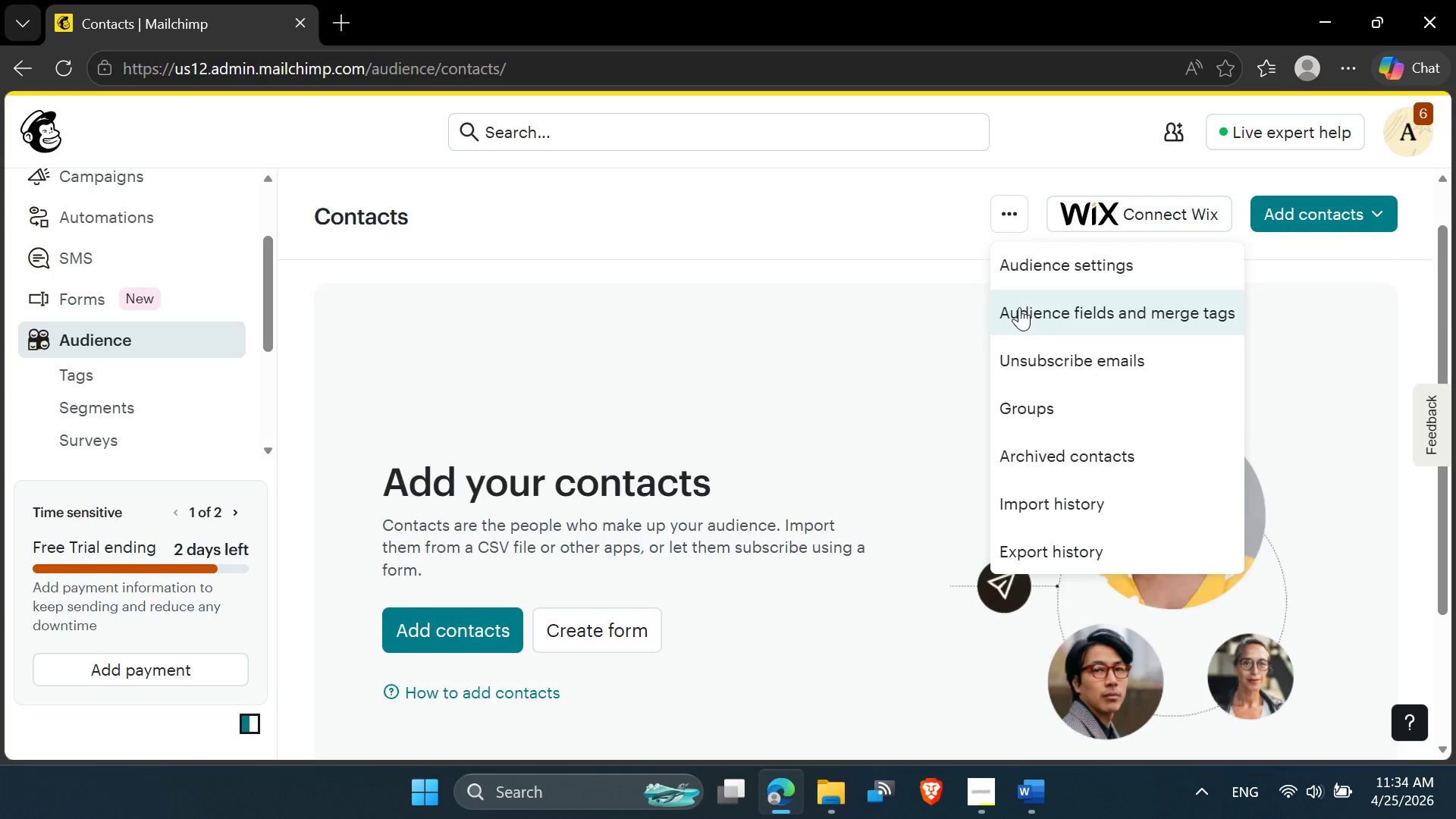 
left_click([1020, 309])
 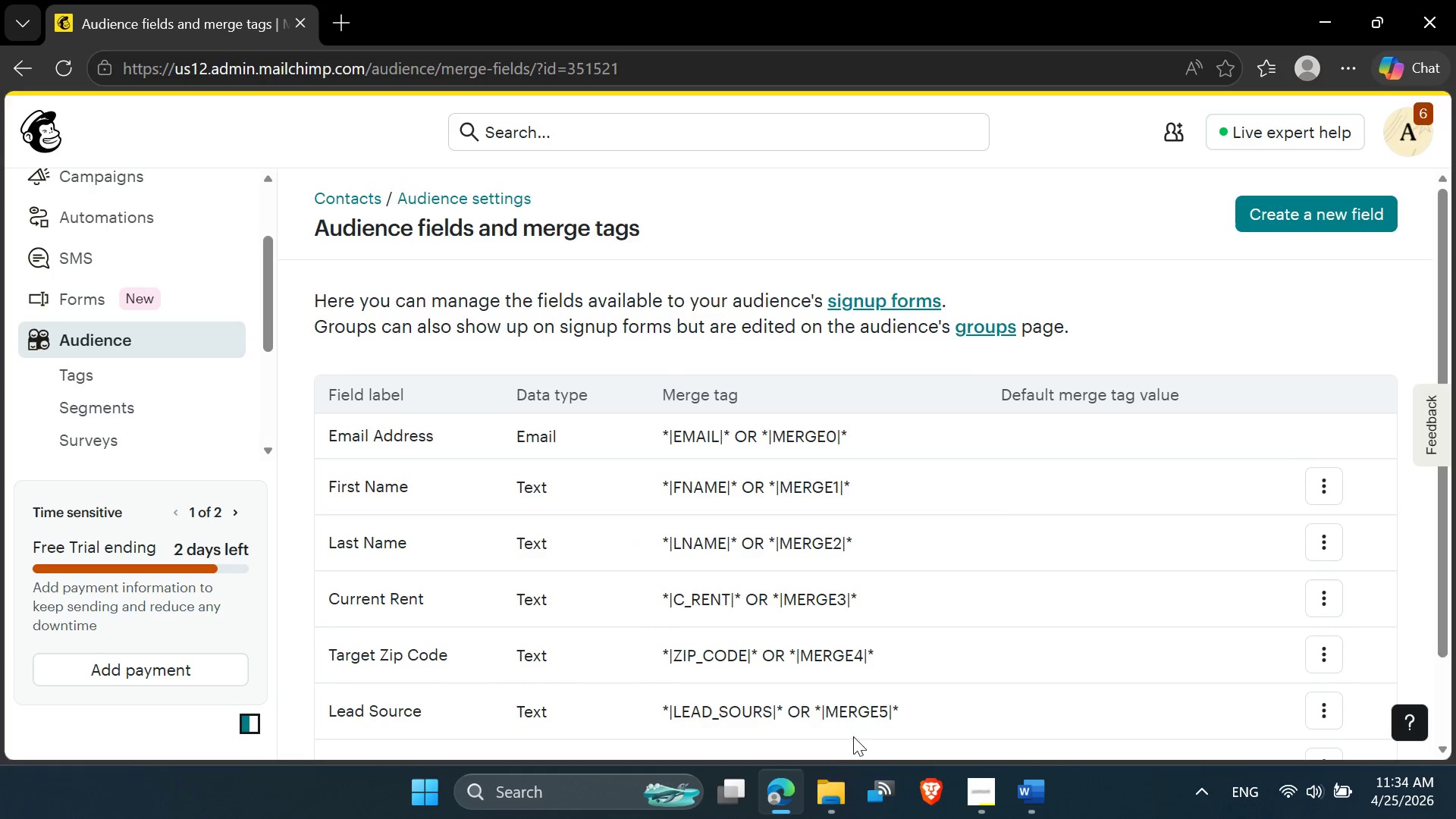 
left_click([827, 789])
 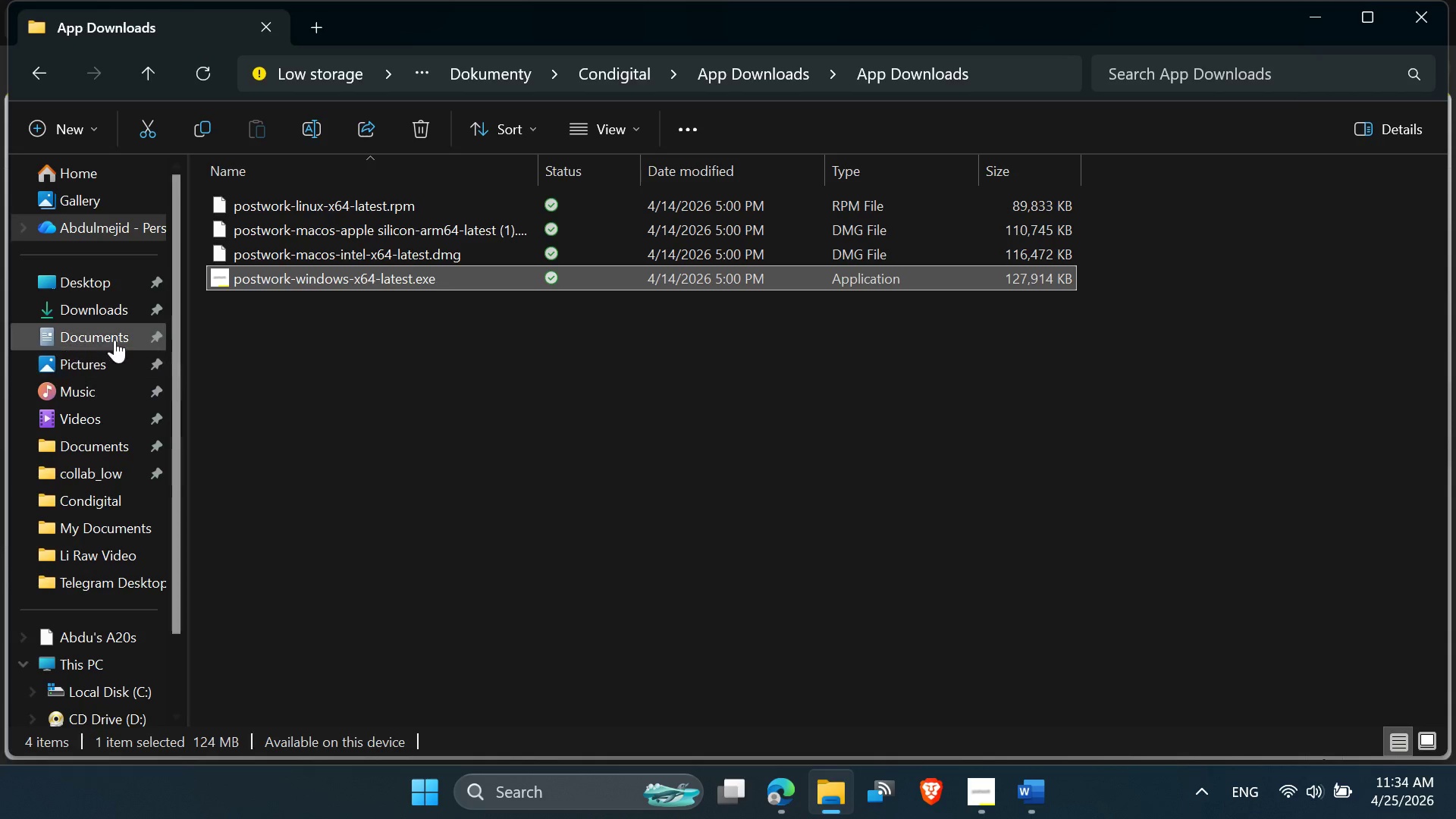 
left_click([96, 320])
 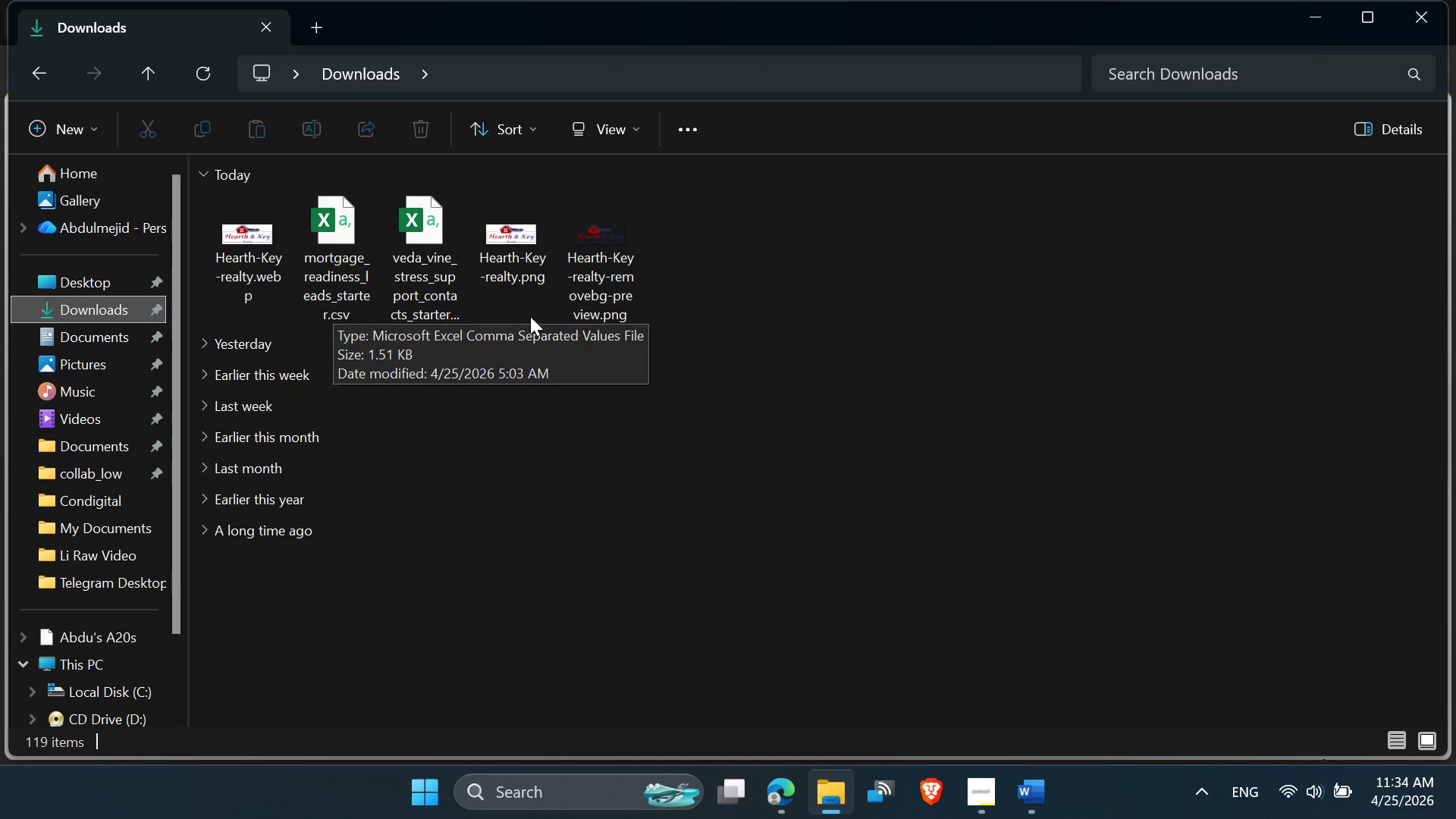 
left_click_drag(start_coordinate=[679, 318], to_coordinate=[488, 254])
 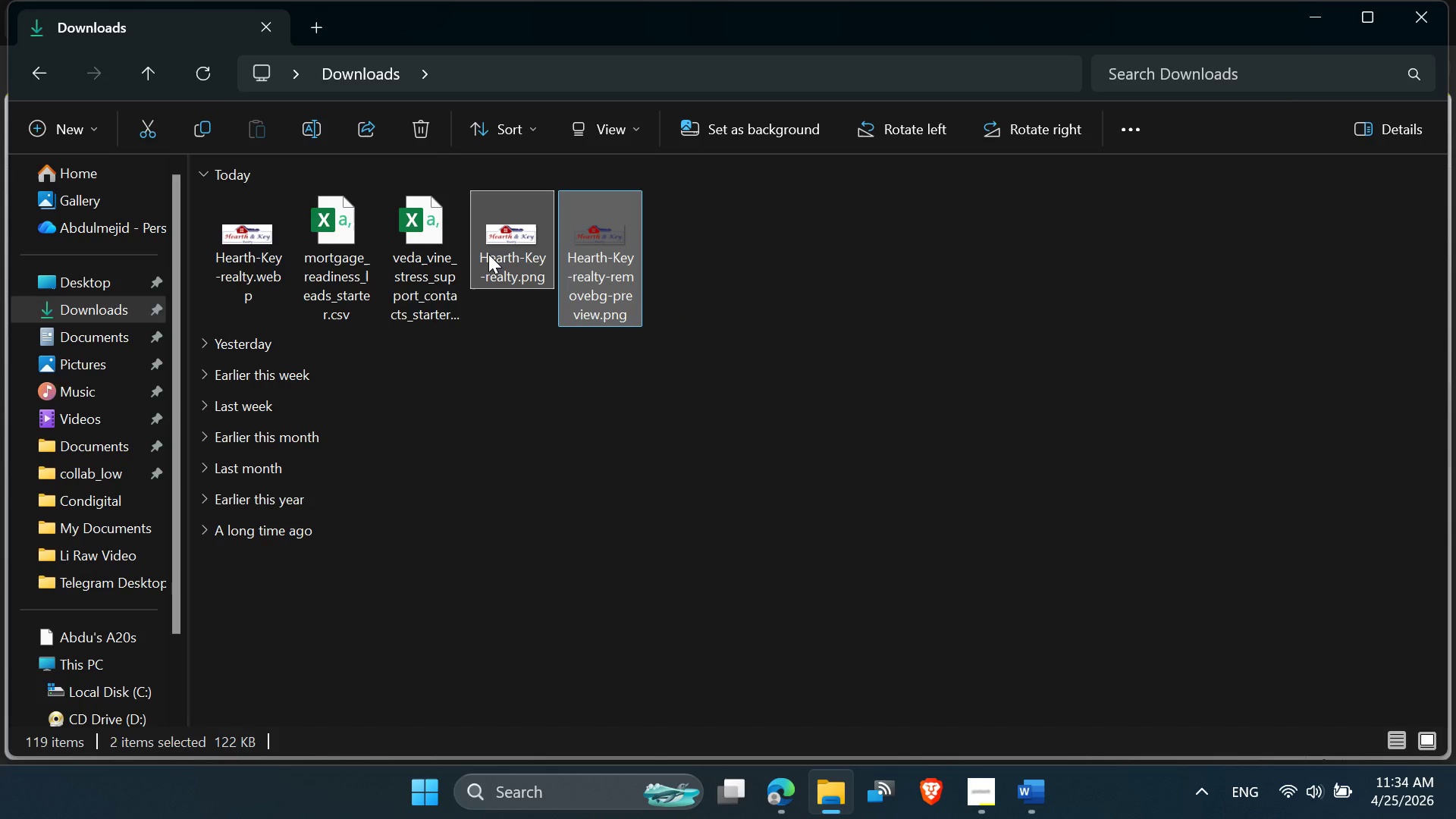 
key(Delete)
 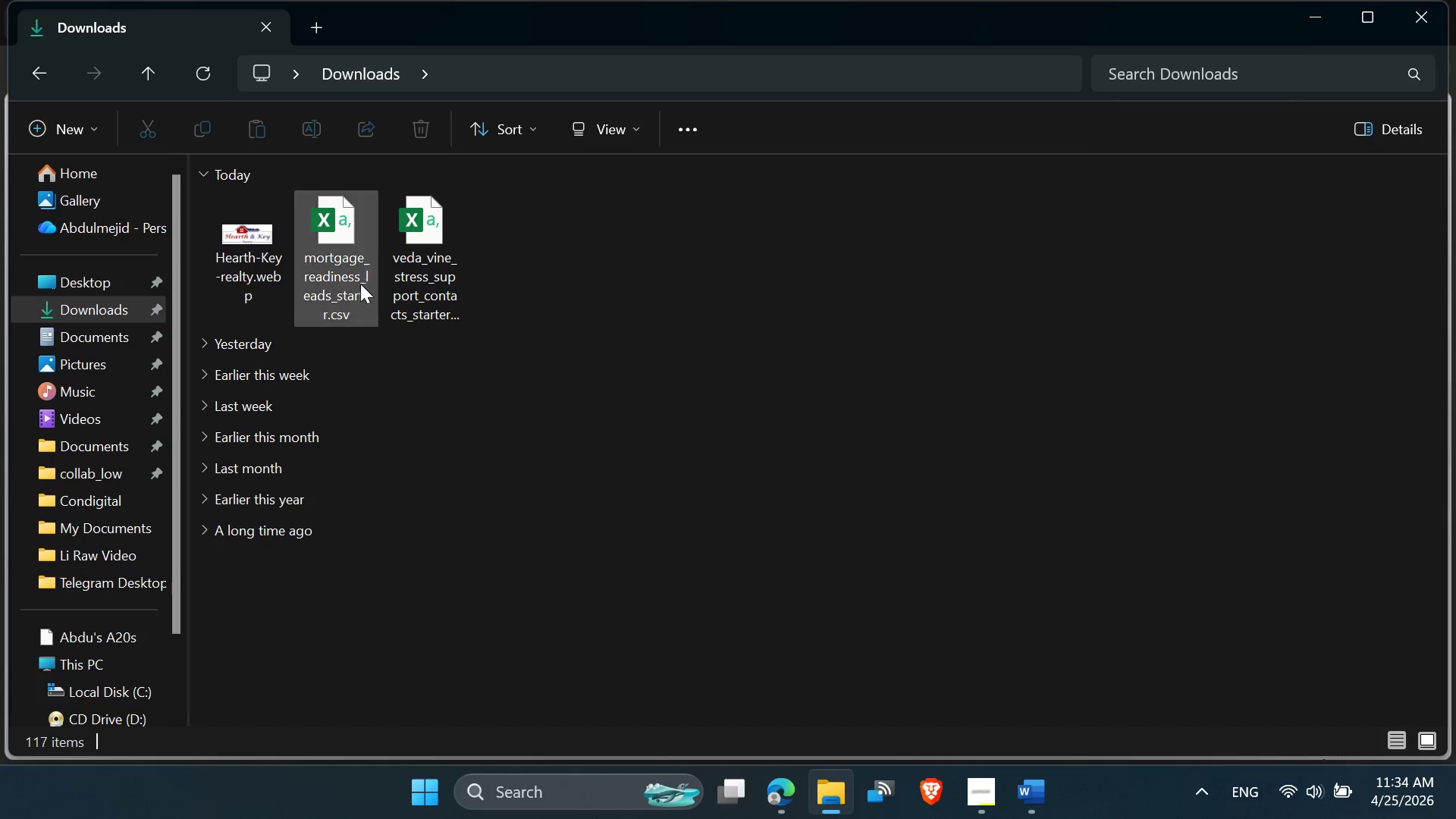 
left_click([355, 284])
 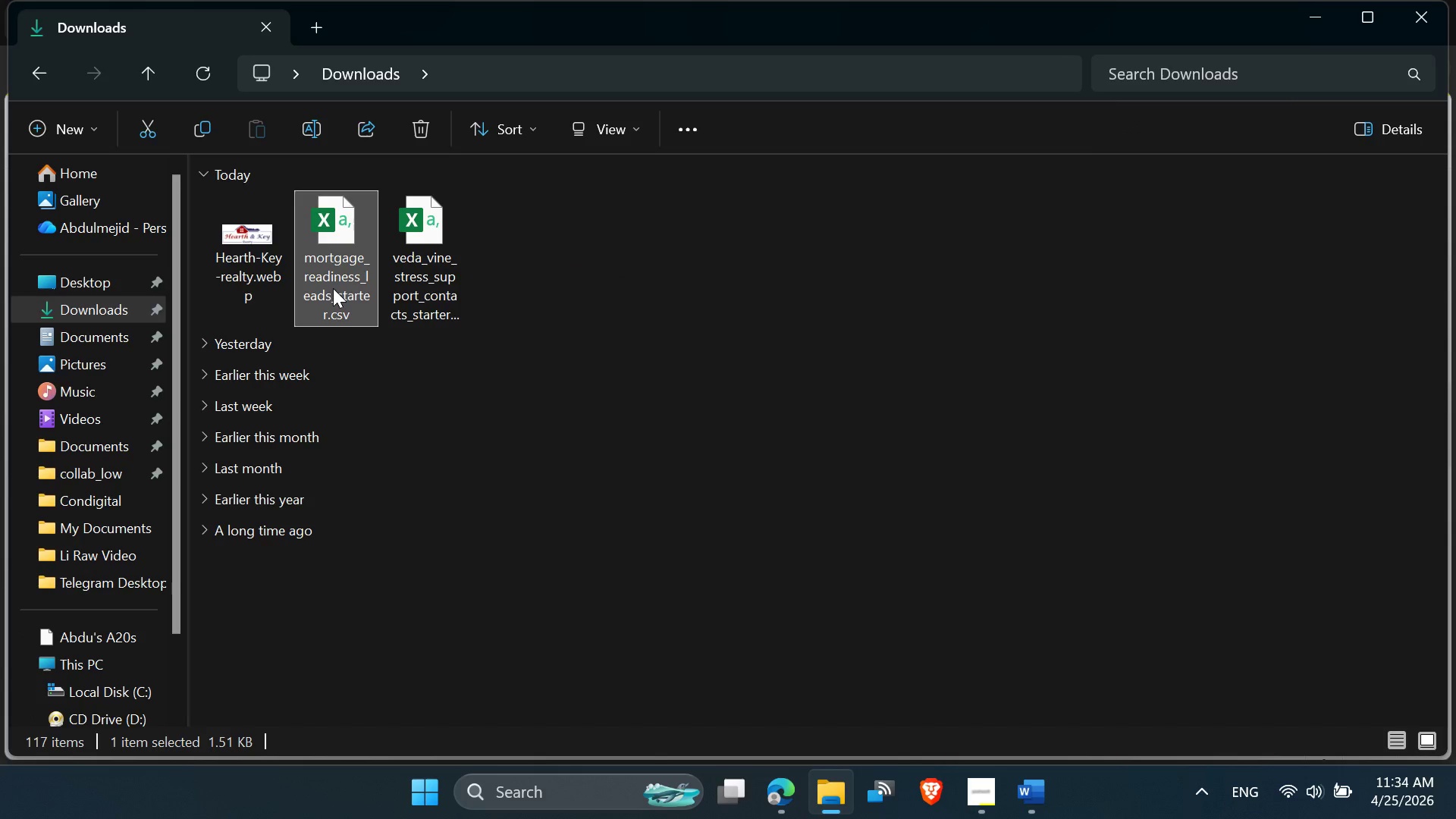 
hold_key(key=ControlLeft, duration=0.75)
left_click([250, 289])
 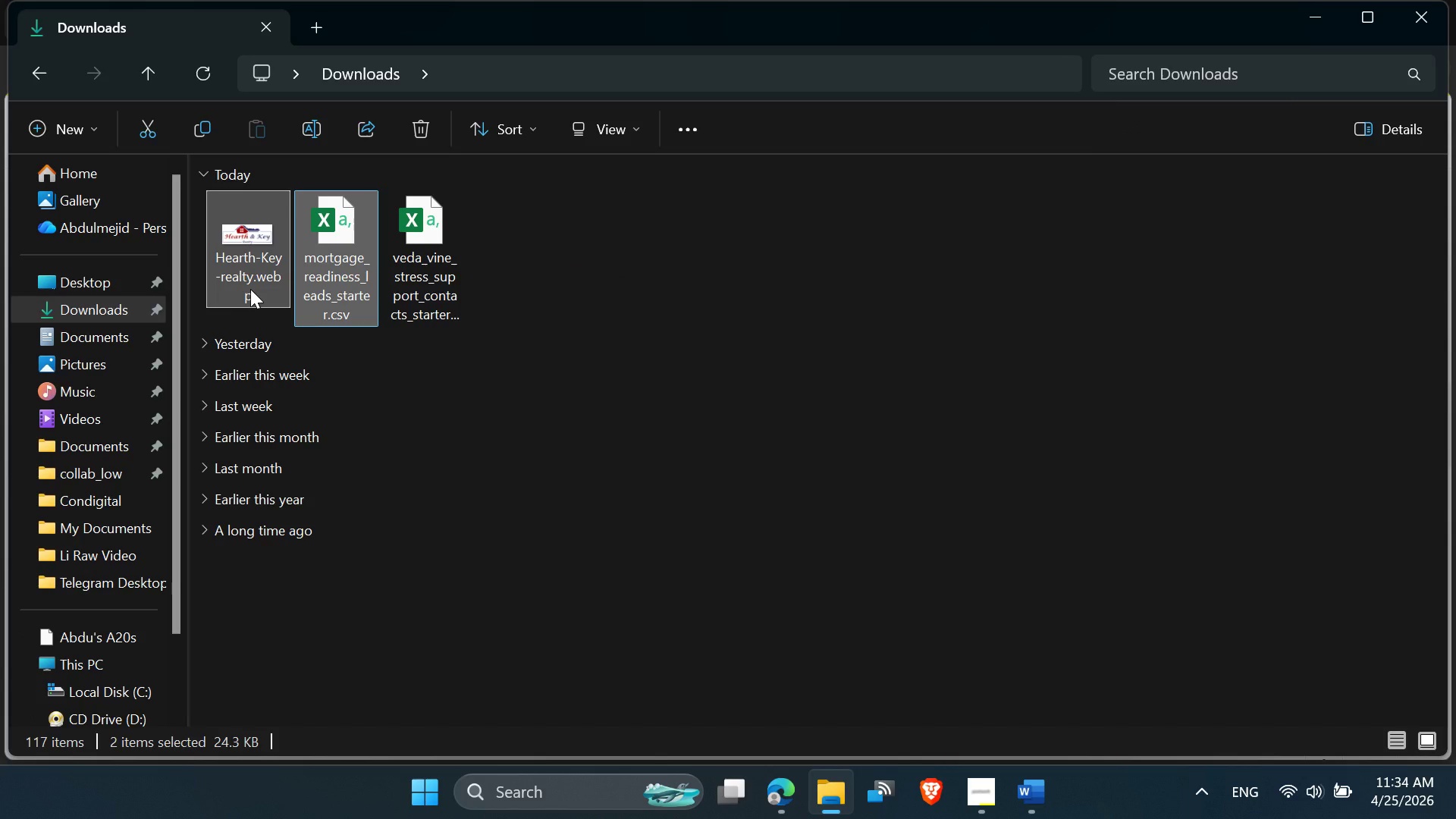 
key(Control+Delete)
 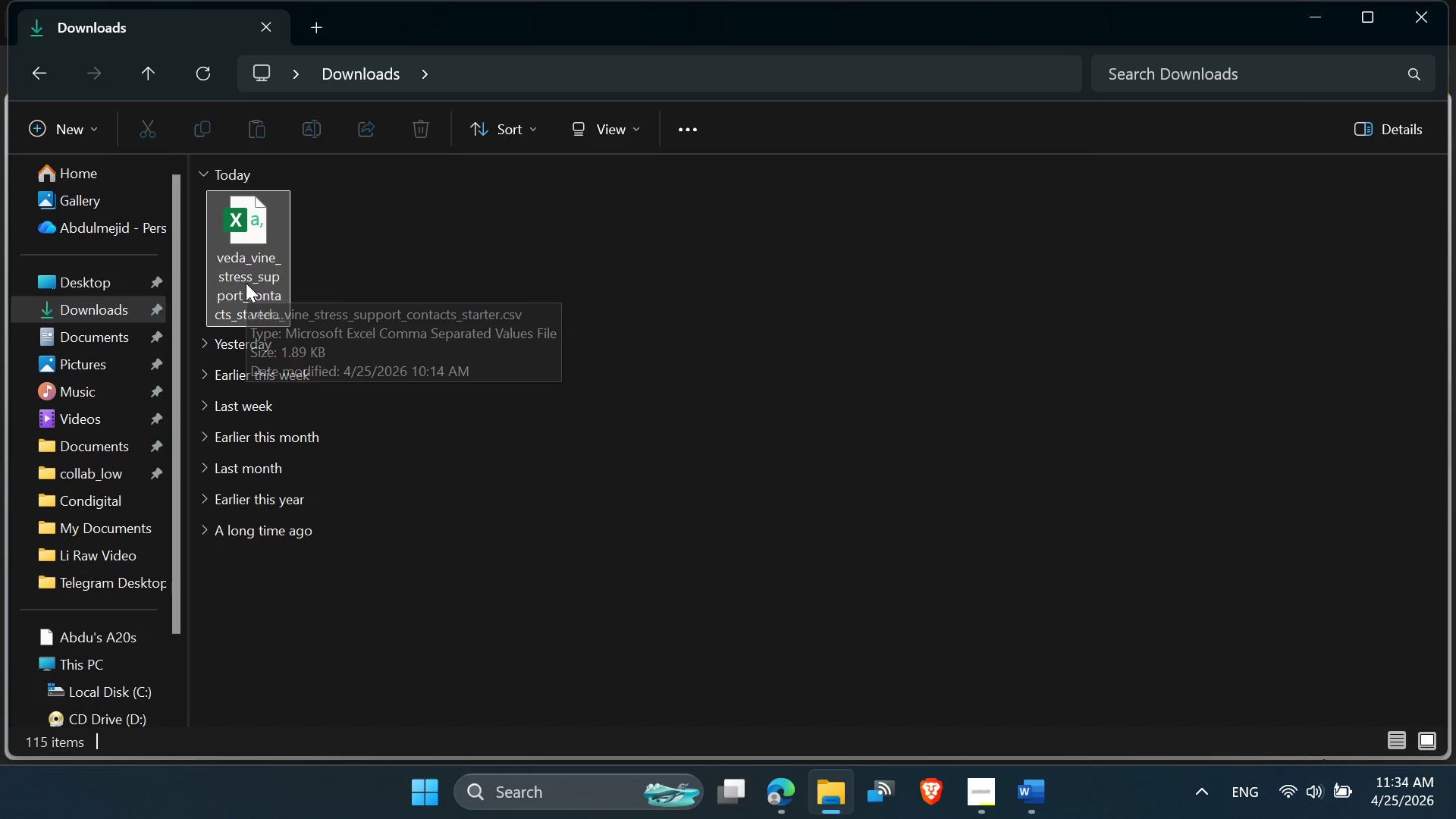 
double_click([246, 283])
 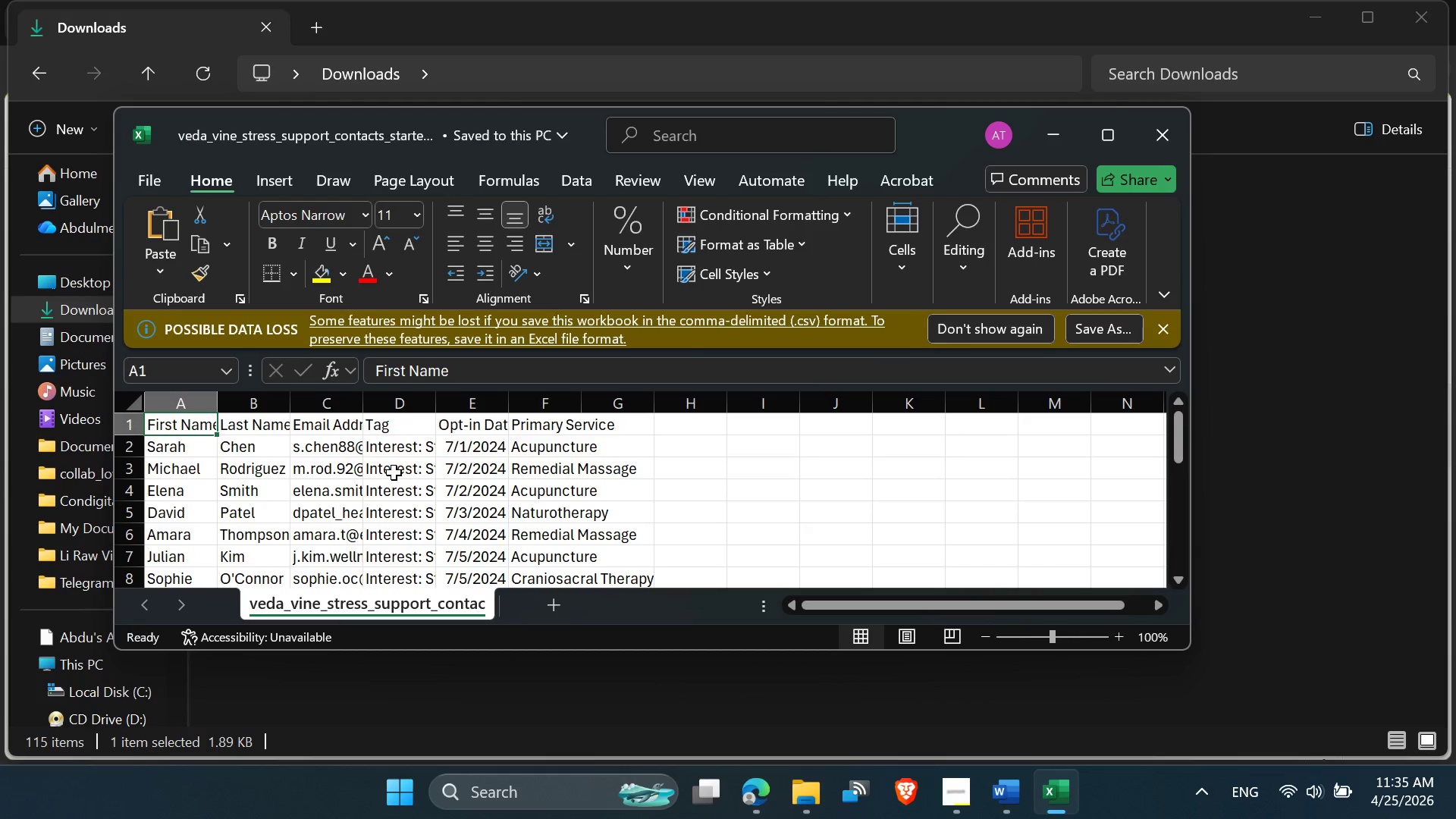 
wait(5.78)
 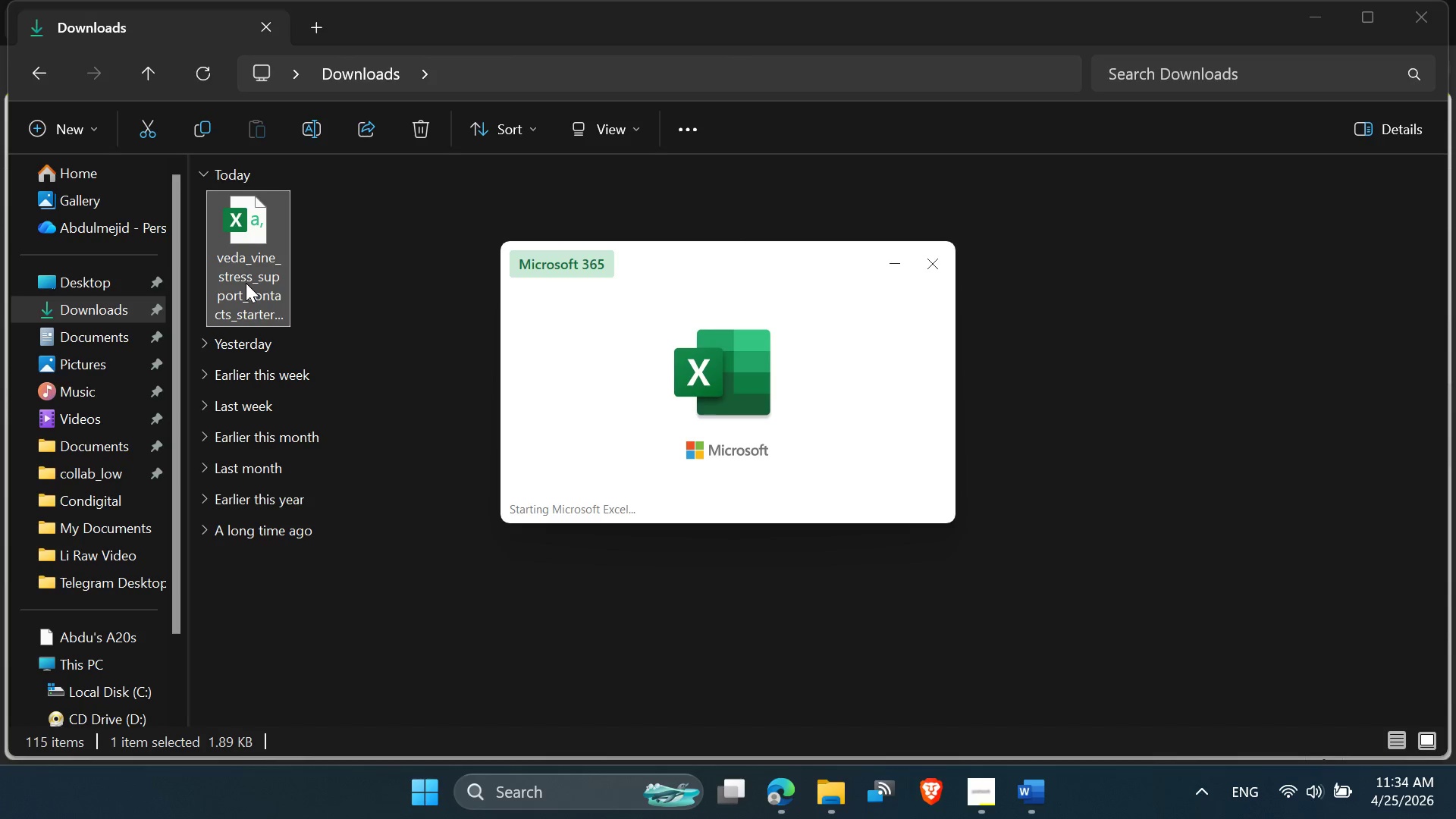 
double_click([582, 398])
 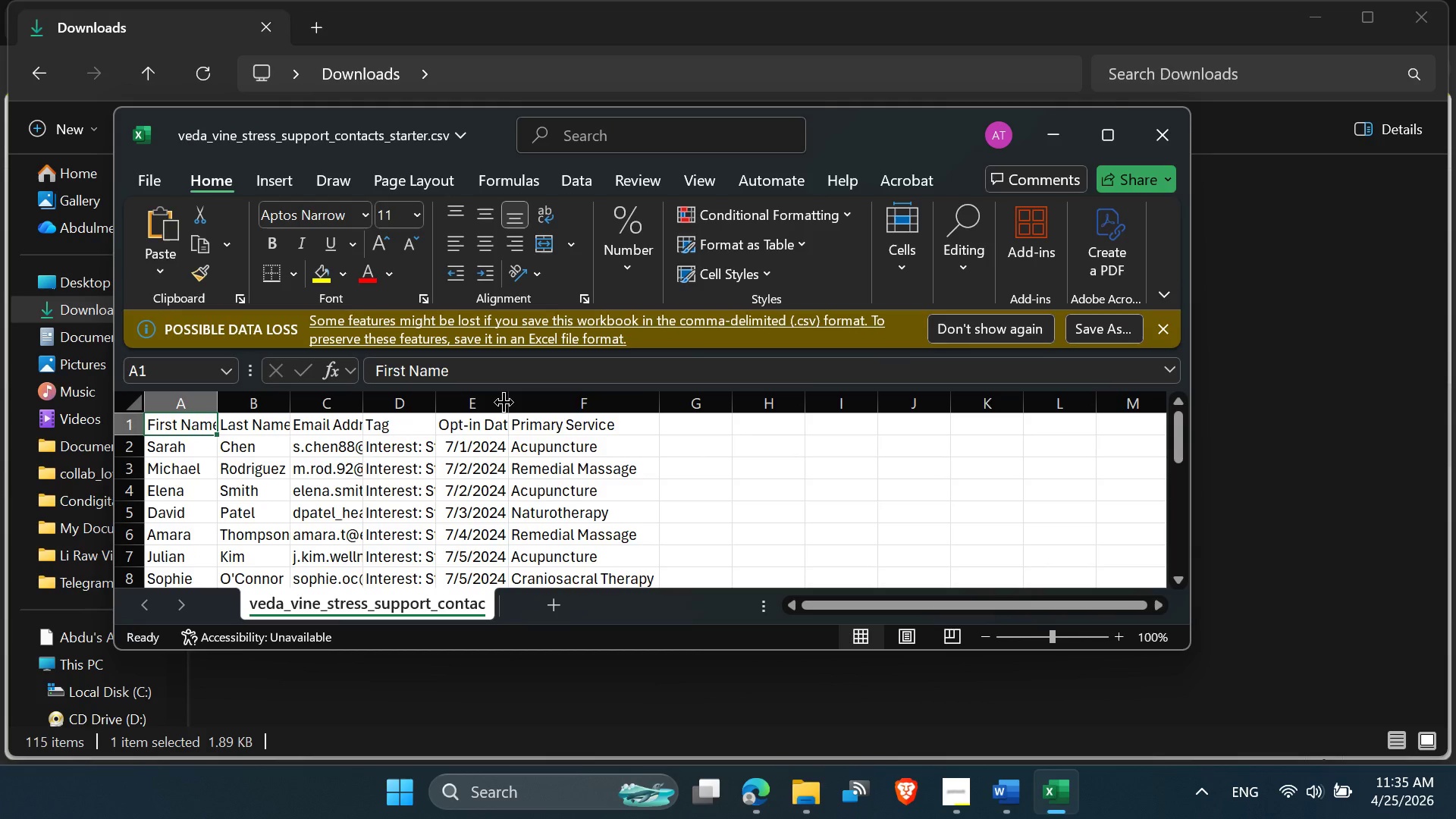 
double_click([504, 402])
 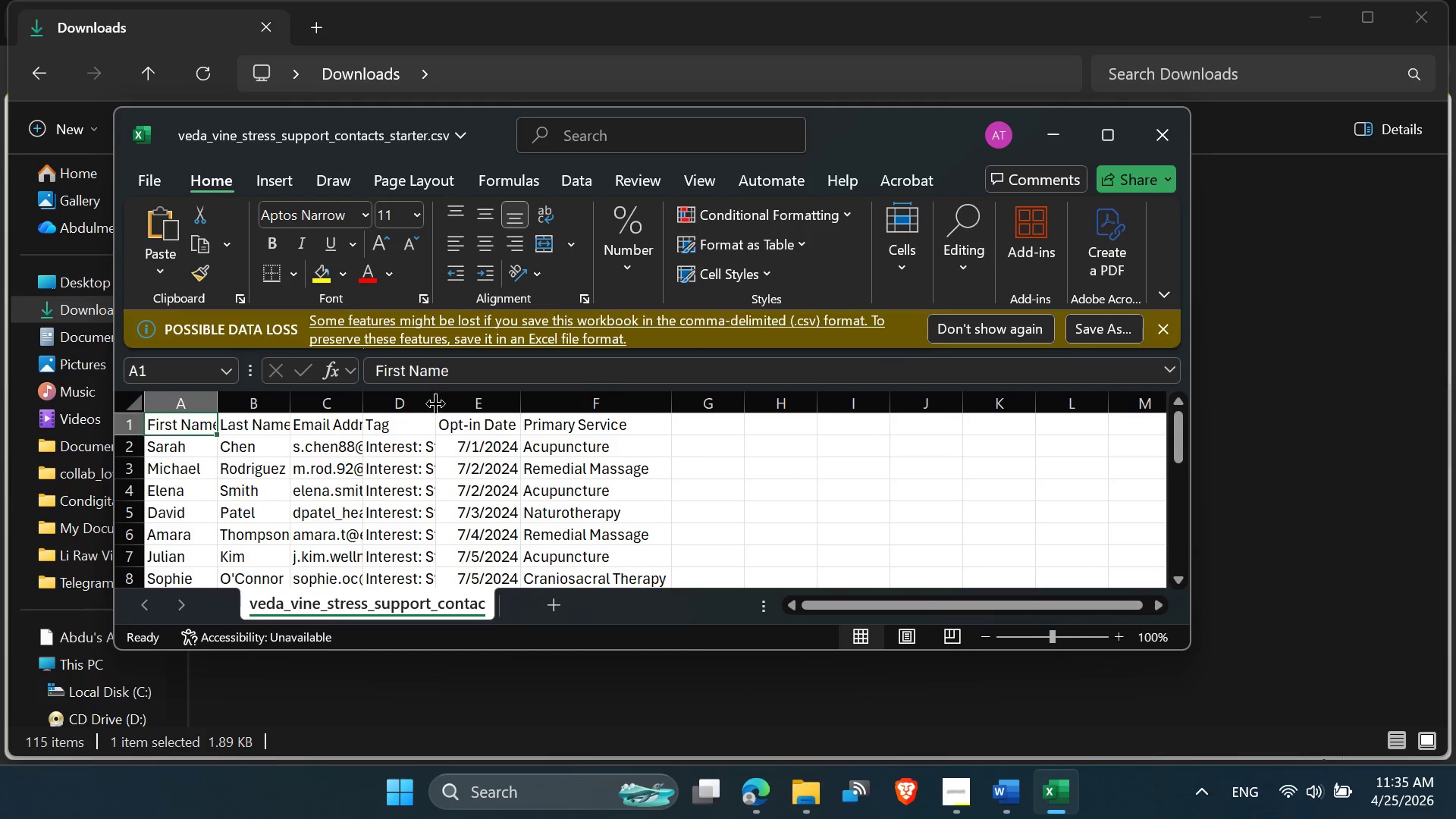 
double_click([435, 403])
 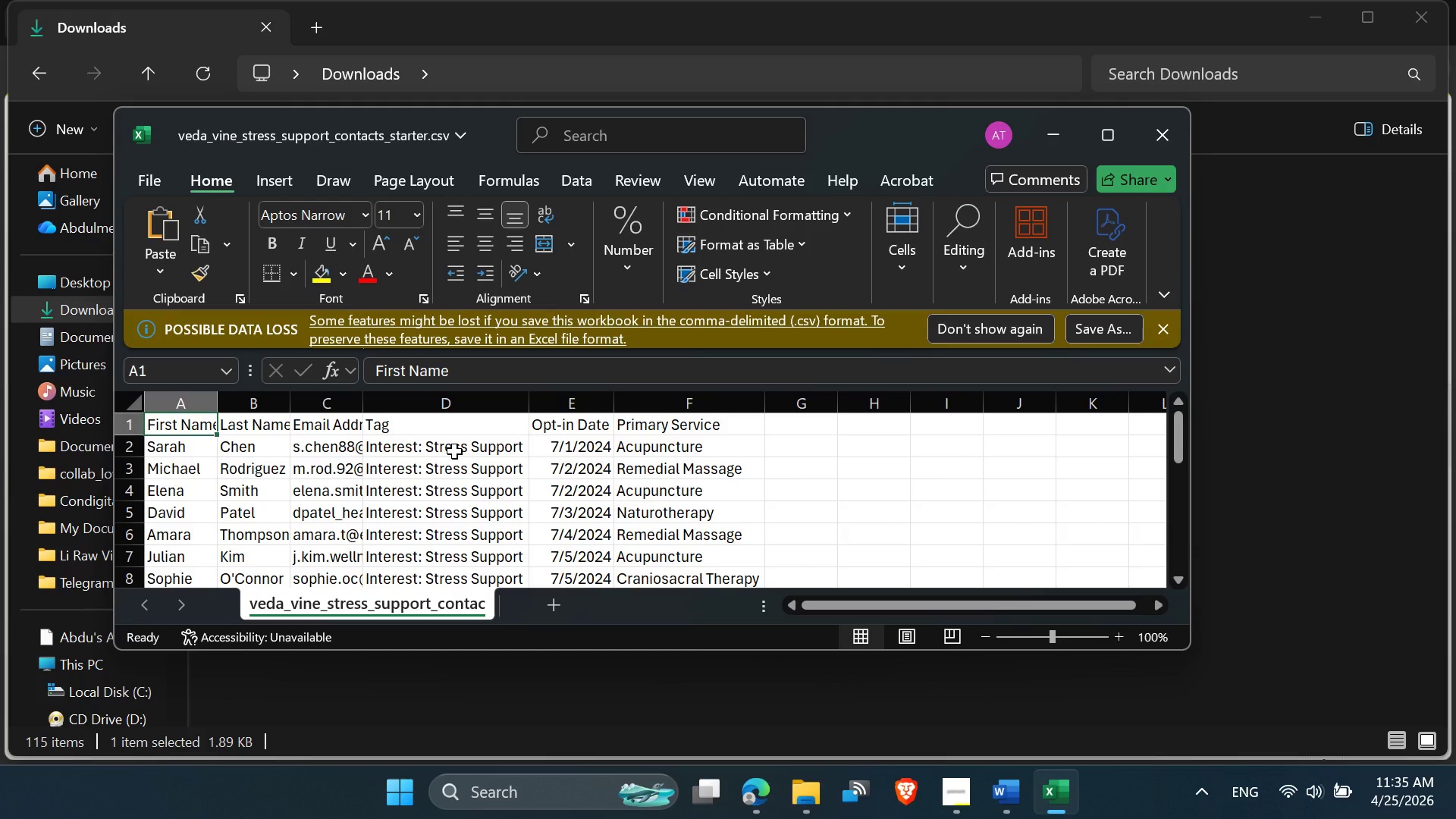 
left_click([454, 451])
 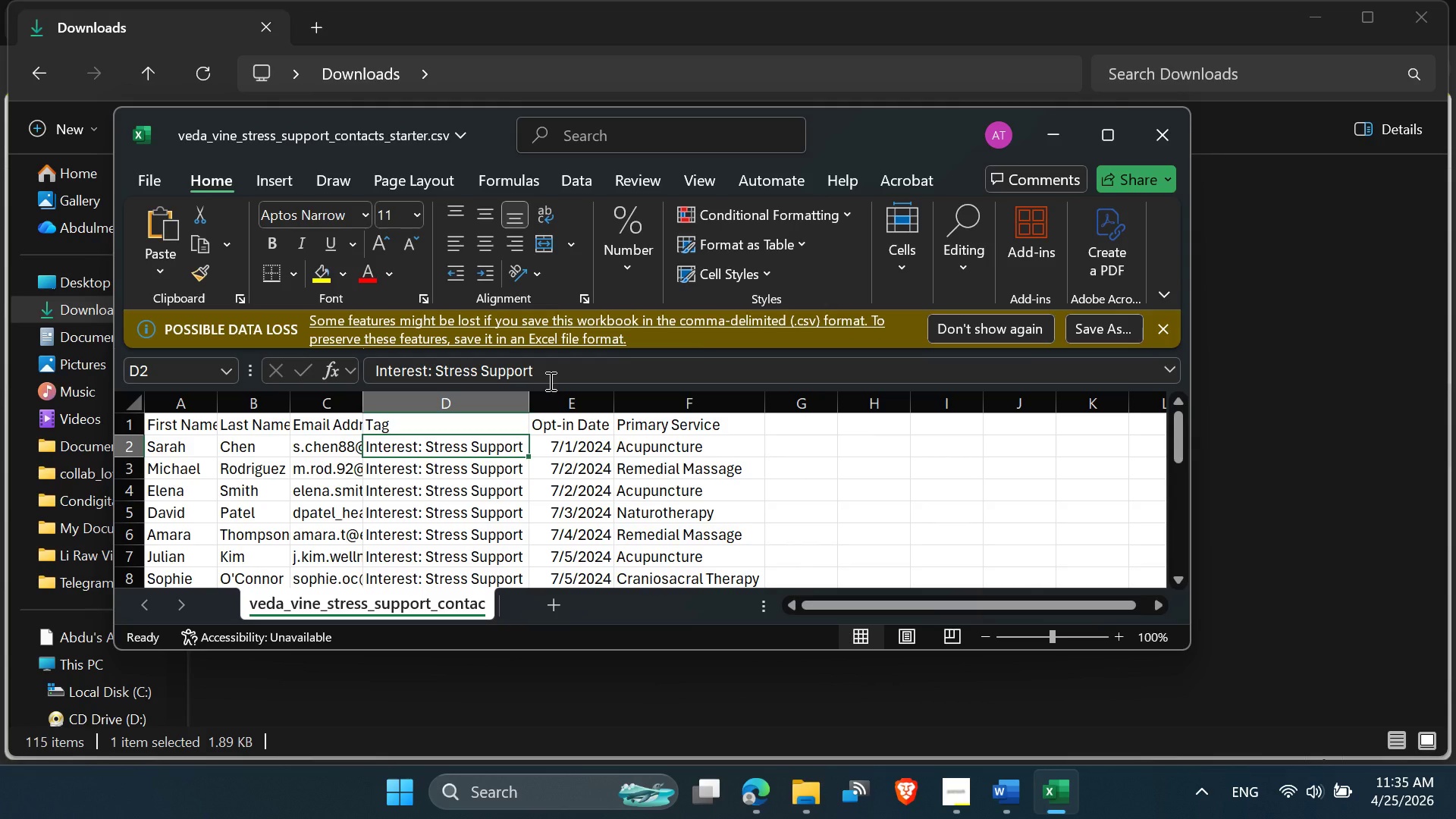 
left_click([549, 381])
 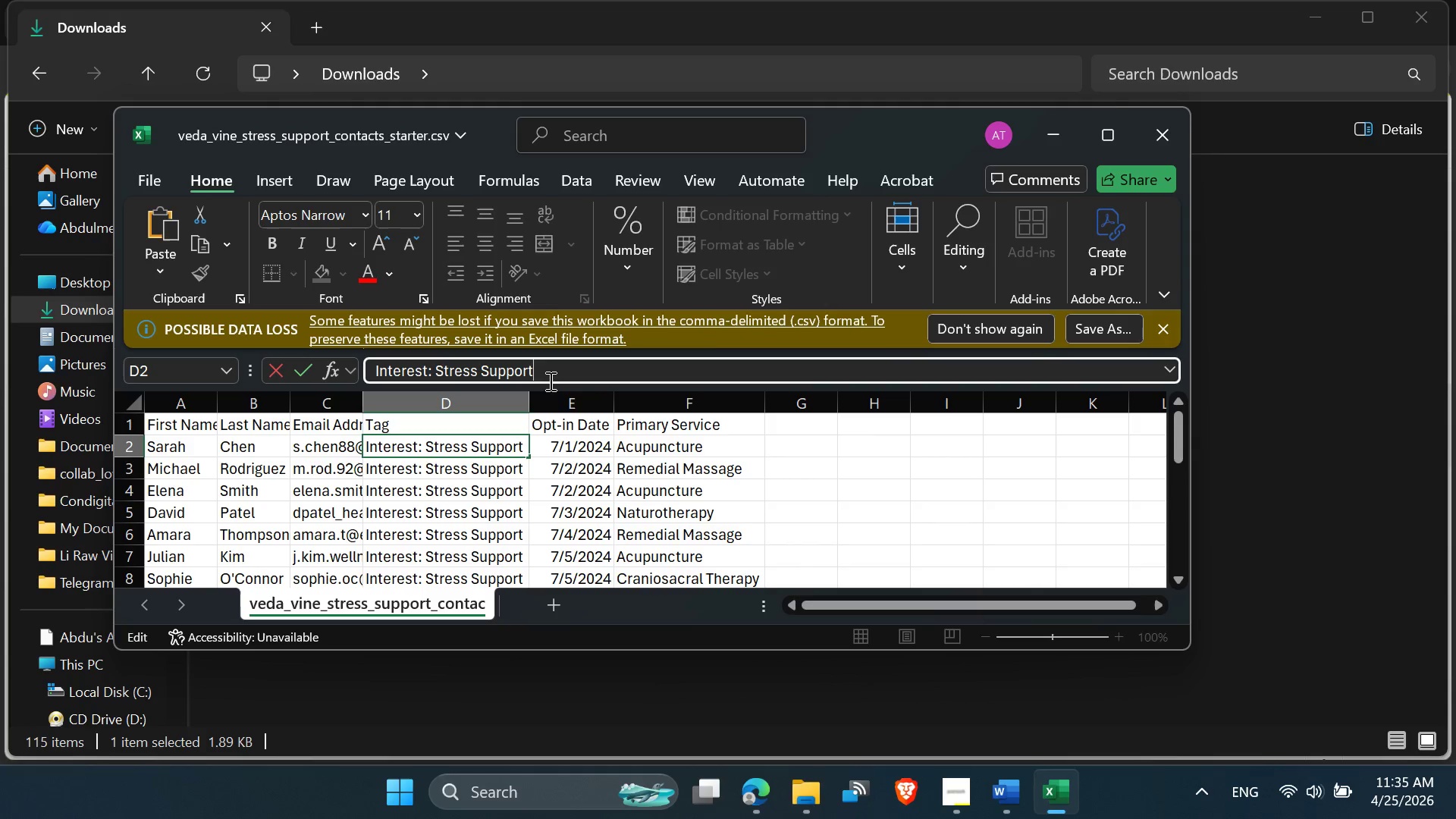 
key(Control+A)
 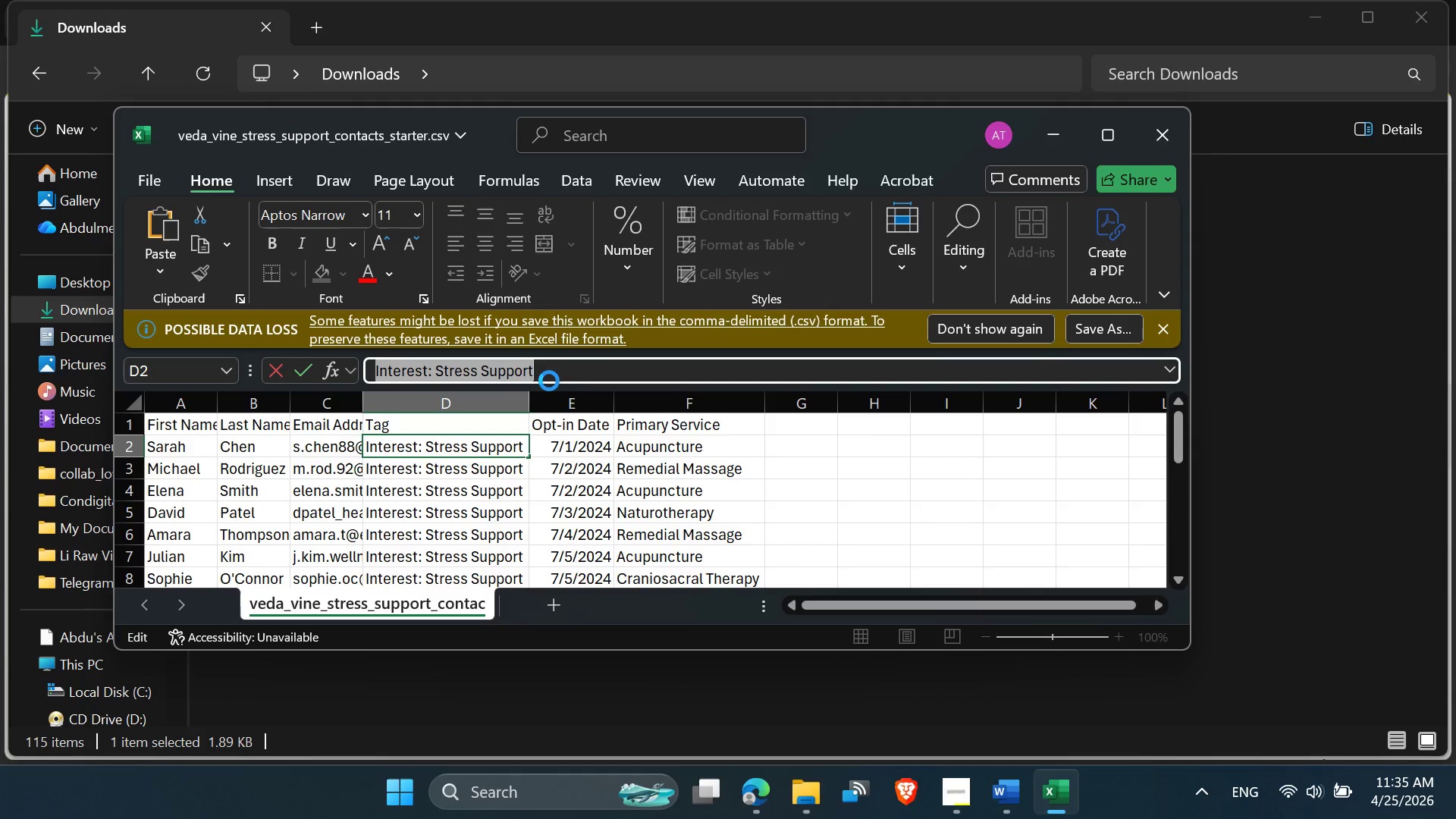 
key(Control+C)
 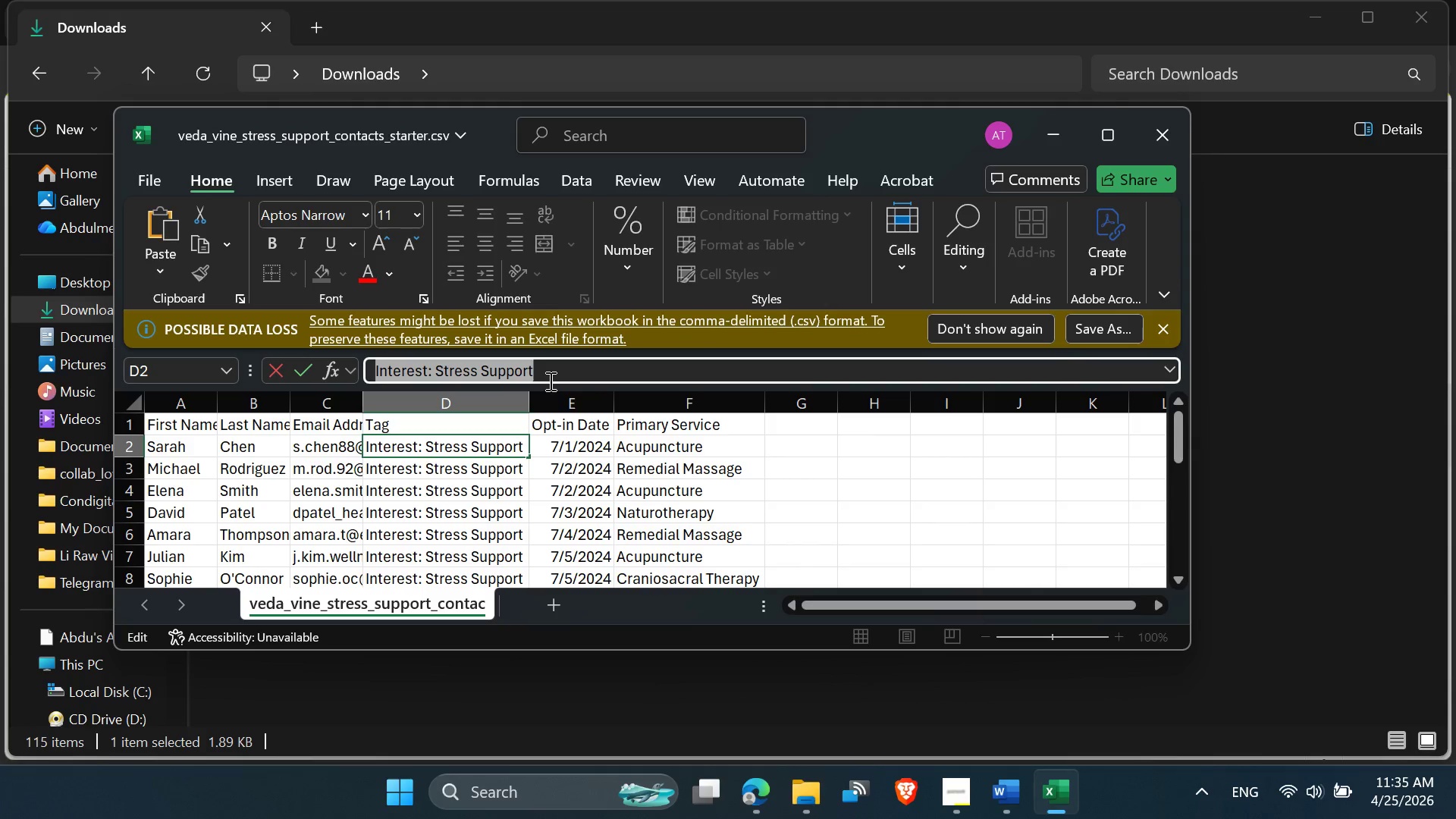 
key(Control+C)
 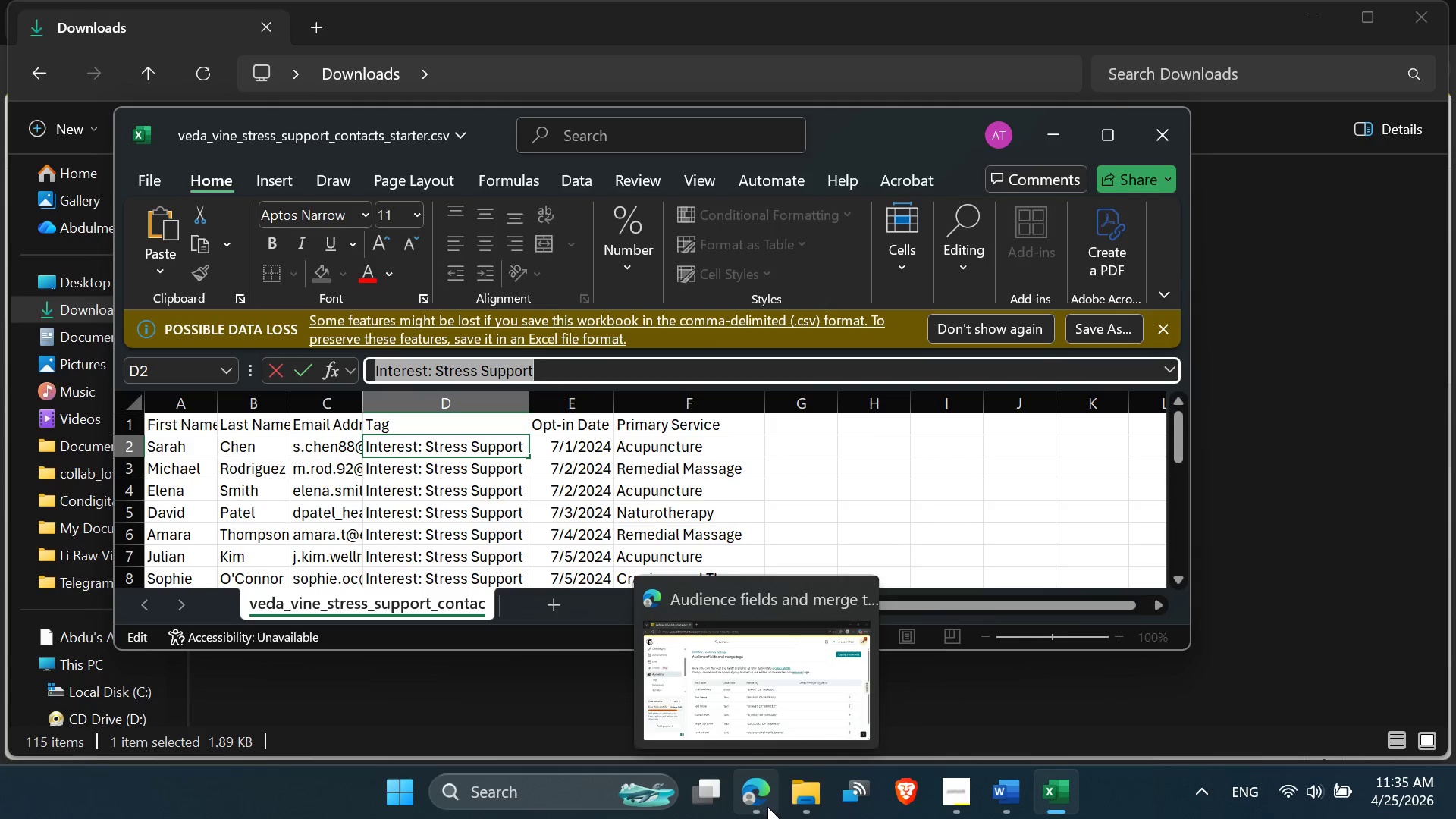 
left_click([733, 693])
 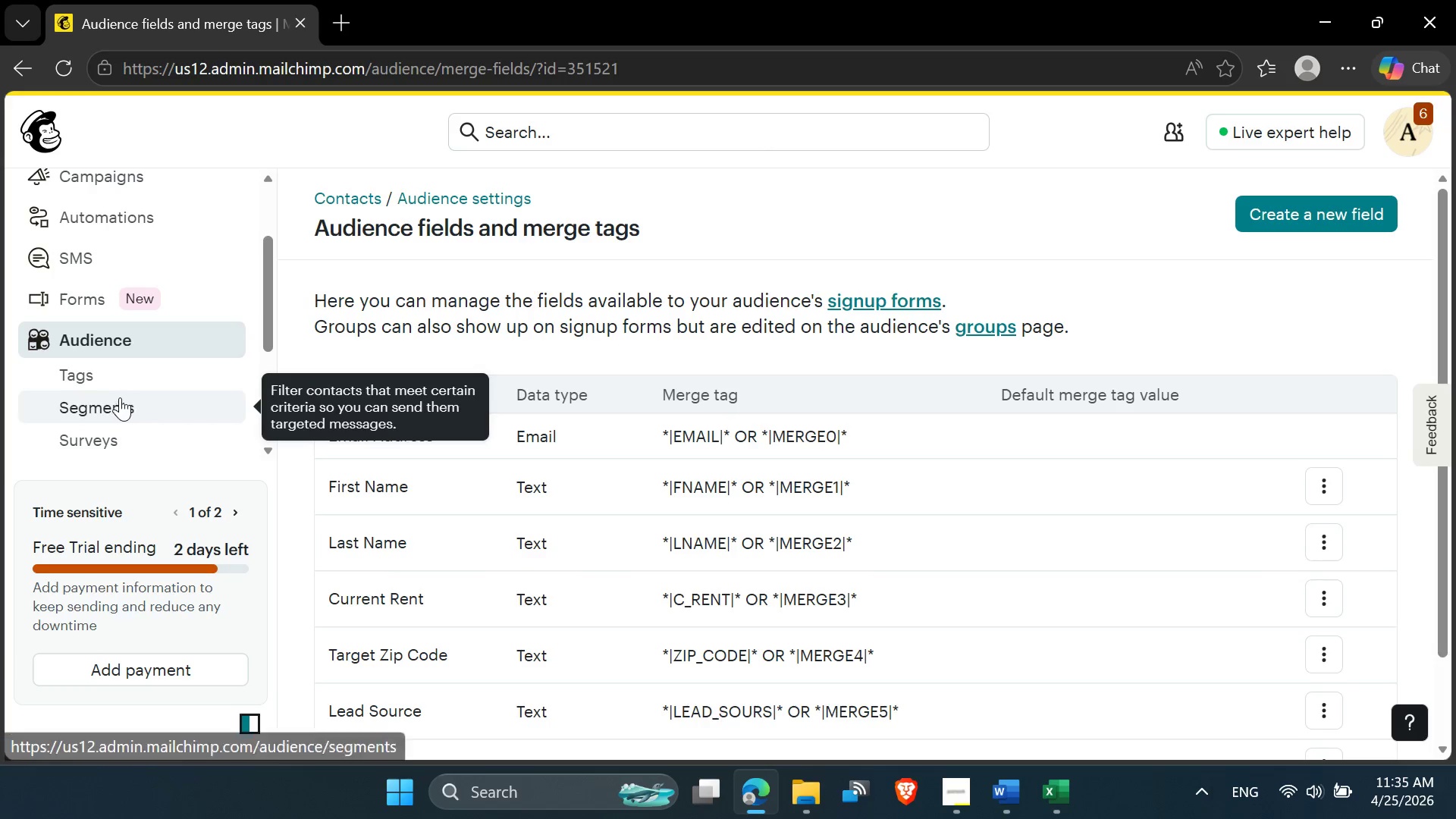 
left_click([107, 386])
 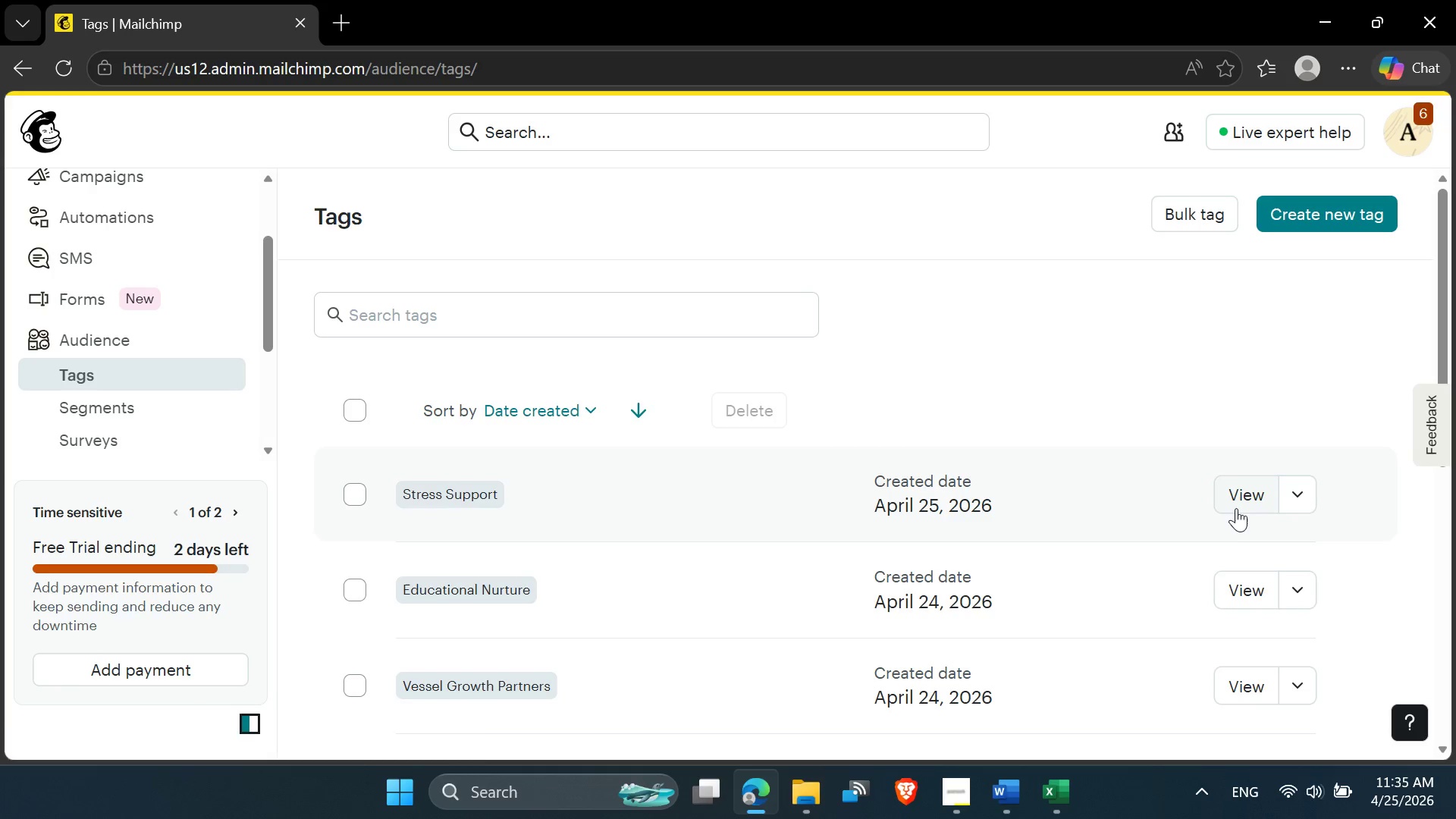 
left_click([1289, 500])
 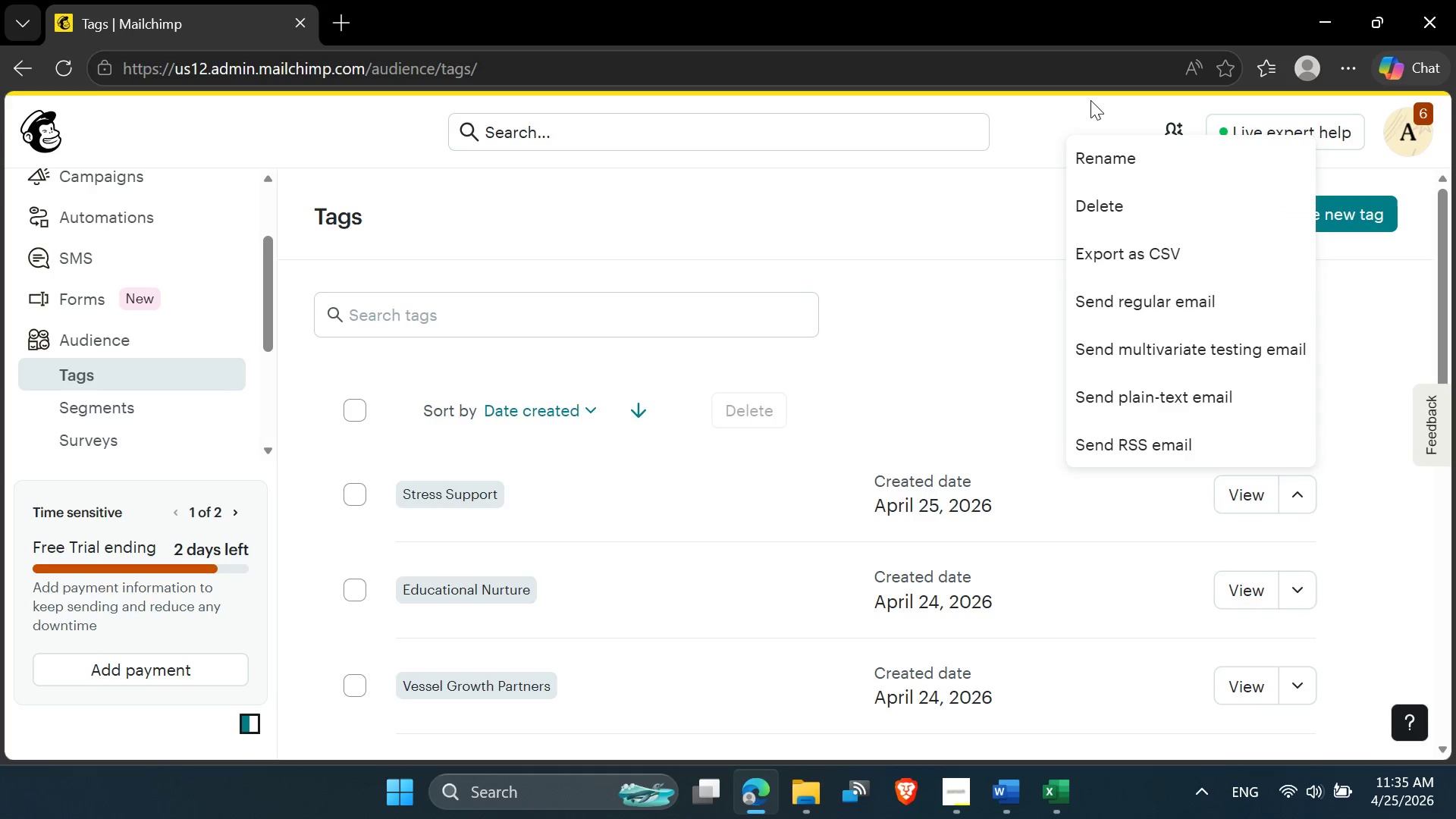 
left_click([1097, 152])
 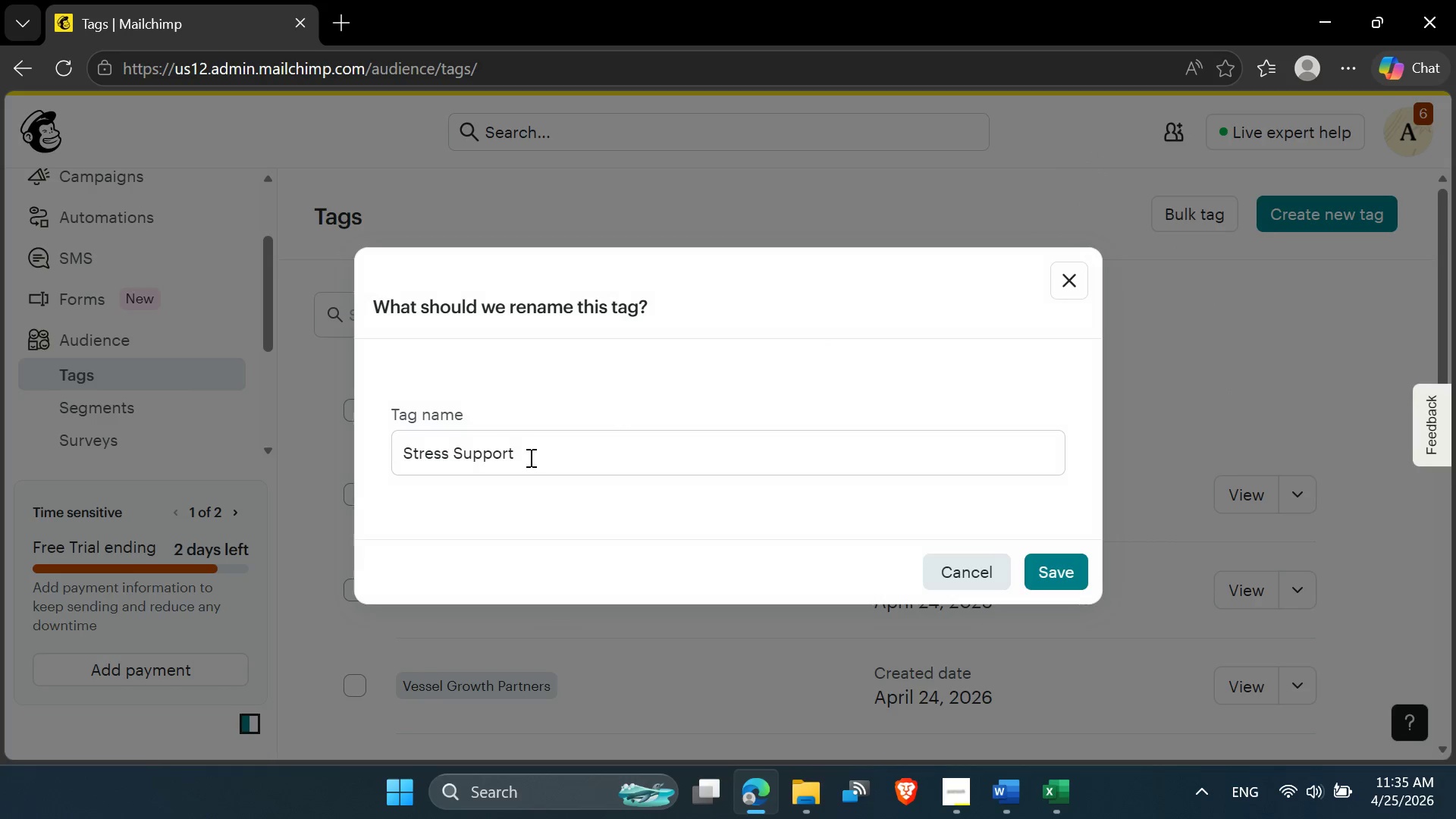 
left_click([526, 460])
 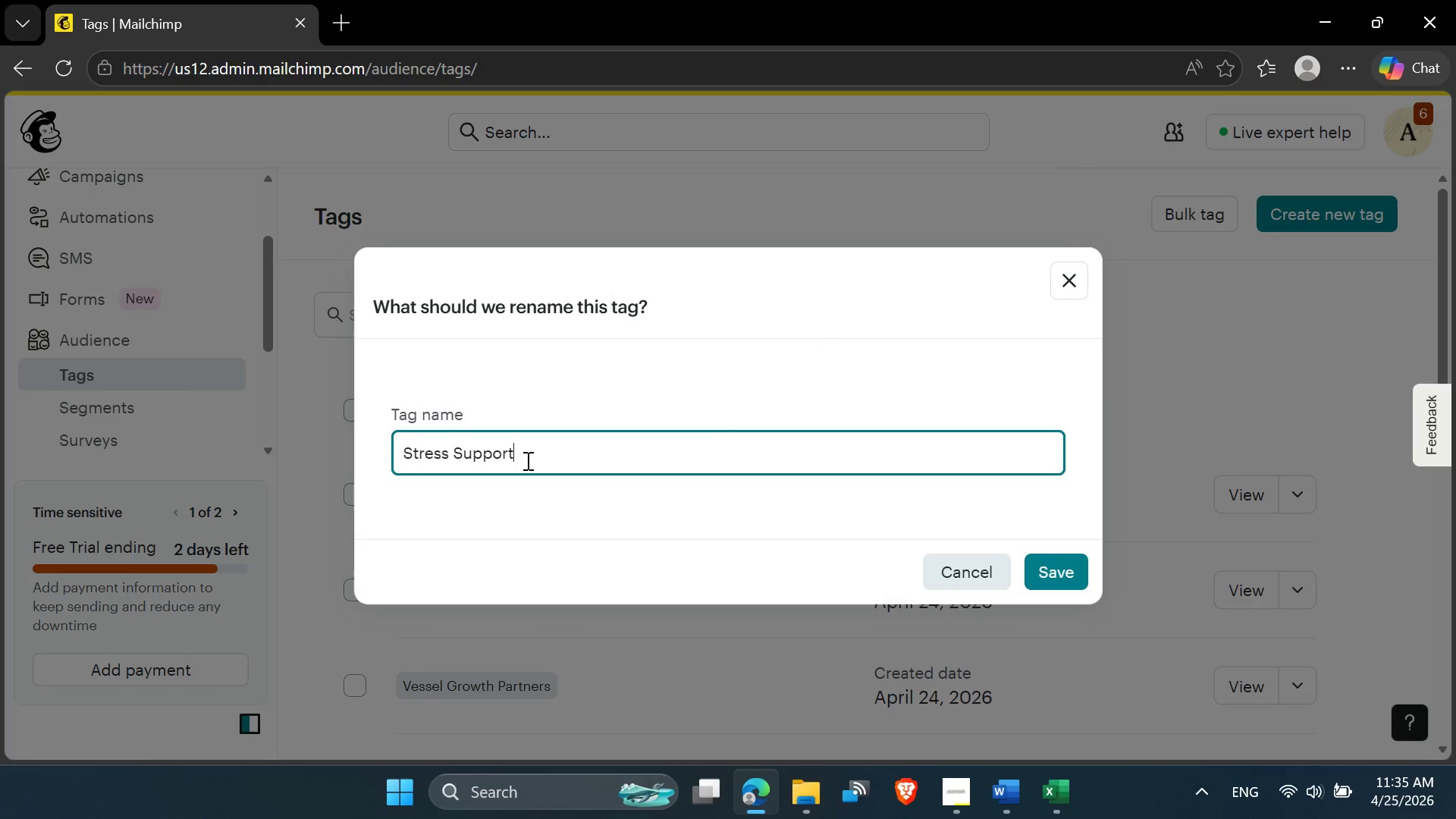 
key(Control+A)
 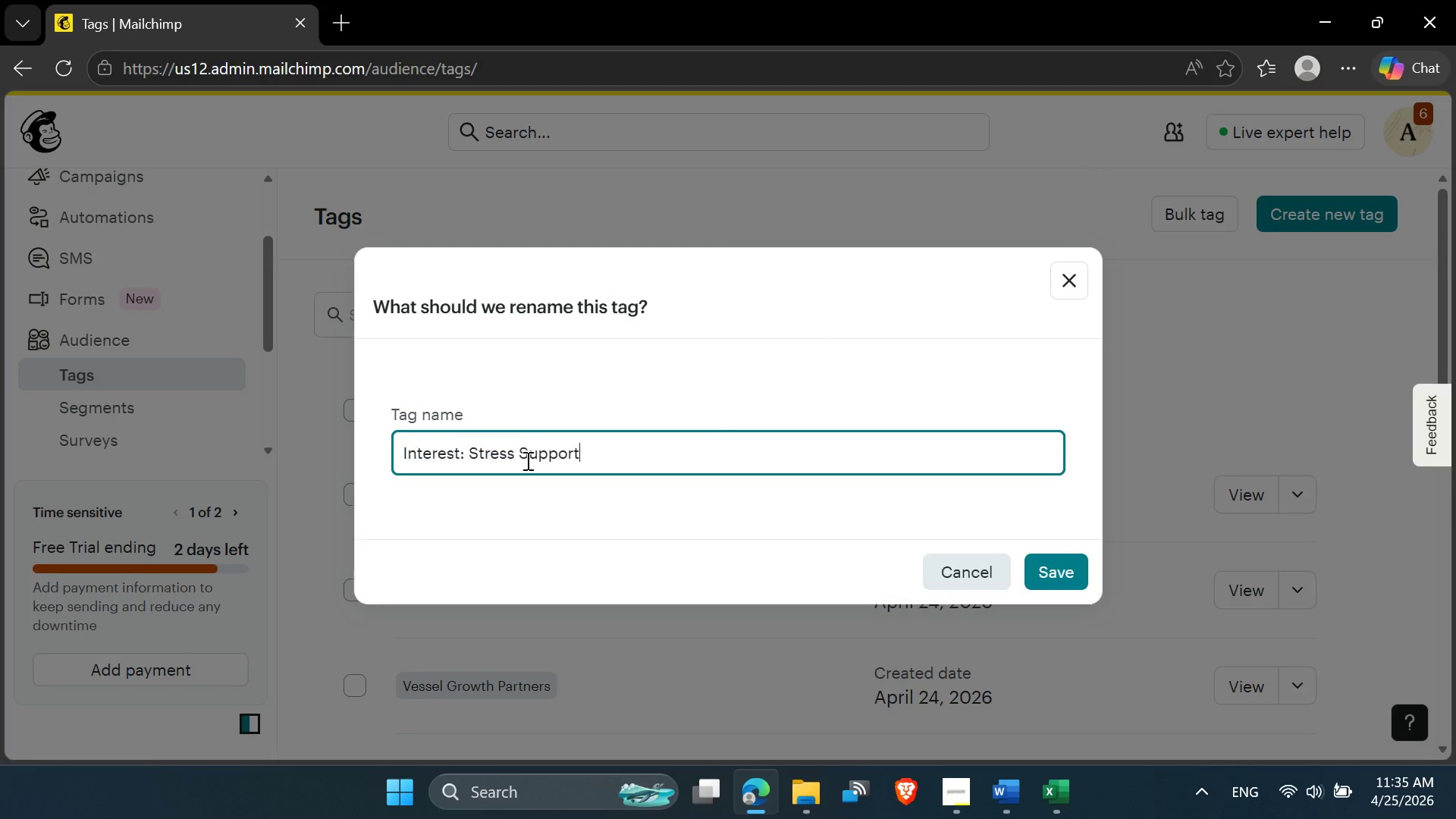 
key(Control+V)
 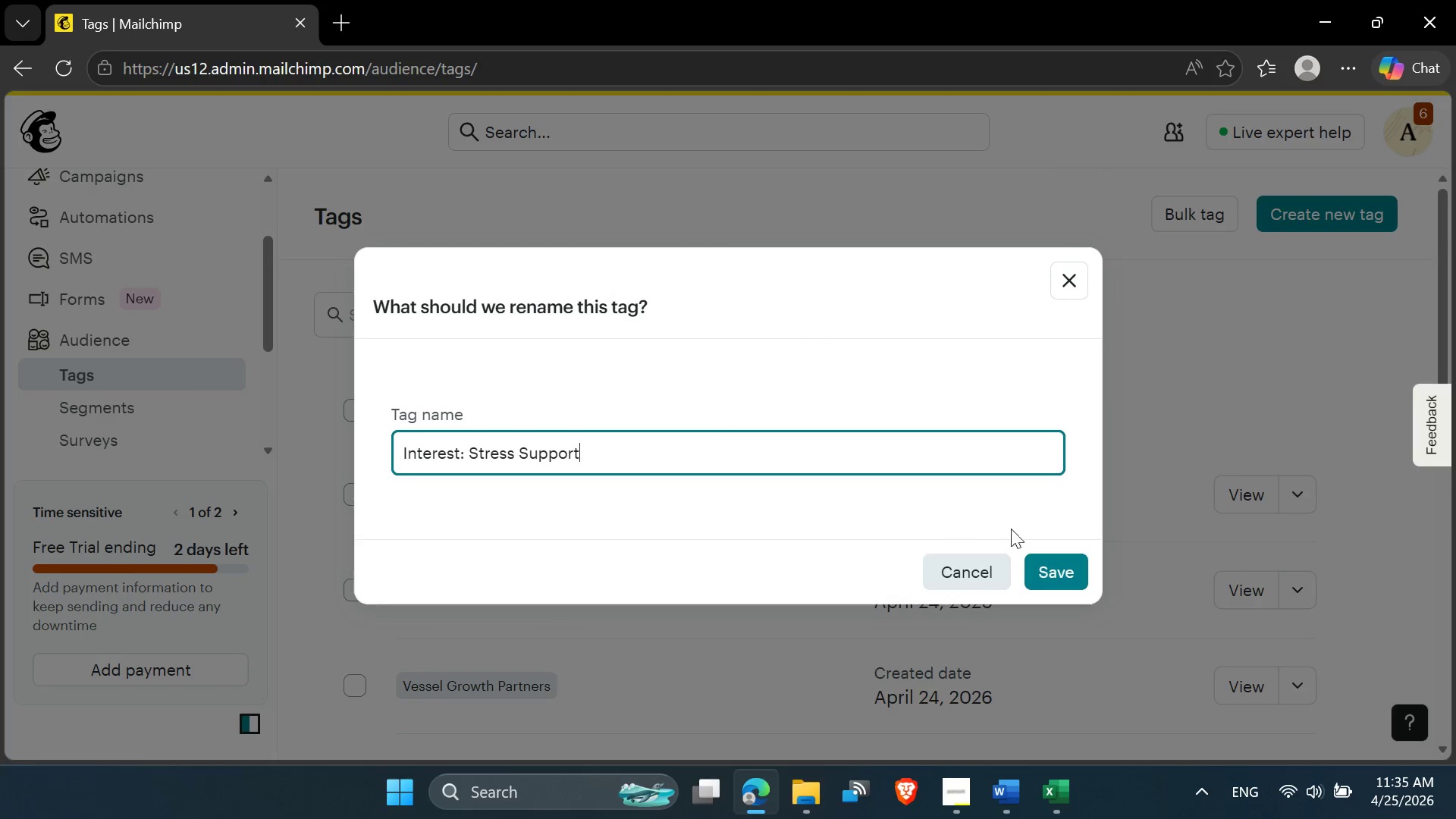 
left_click([1041, 563])
 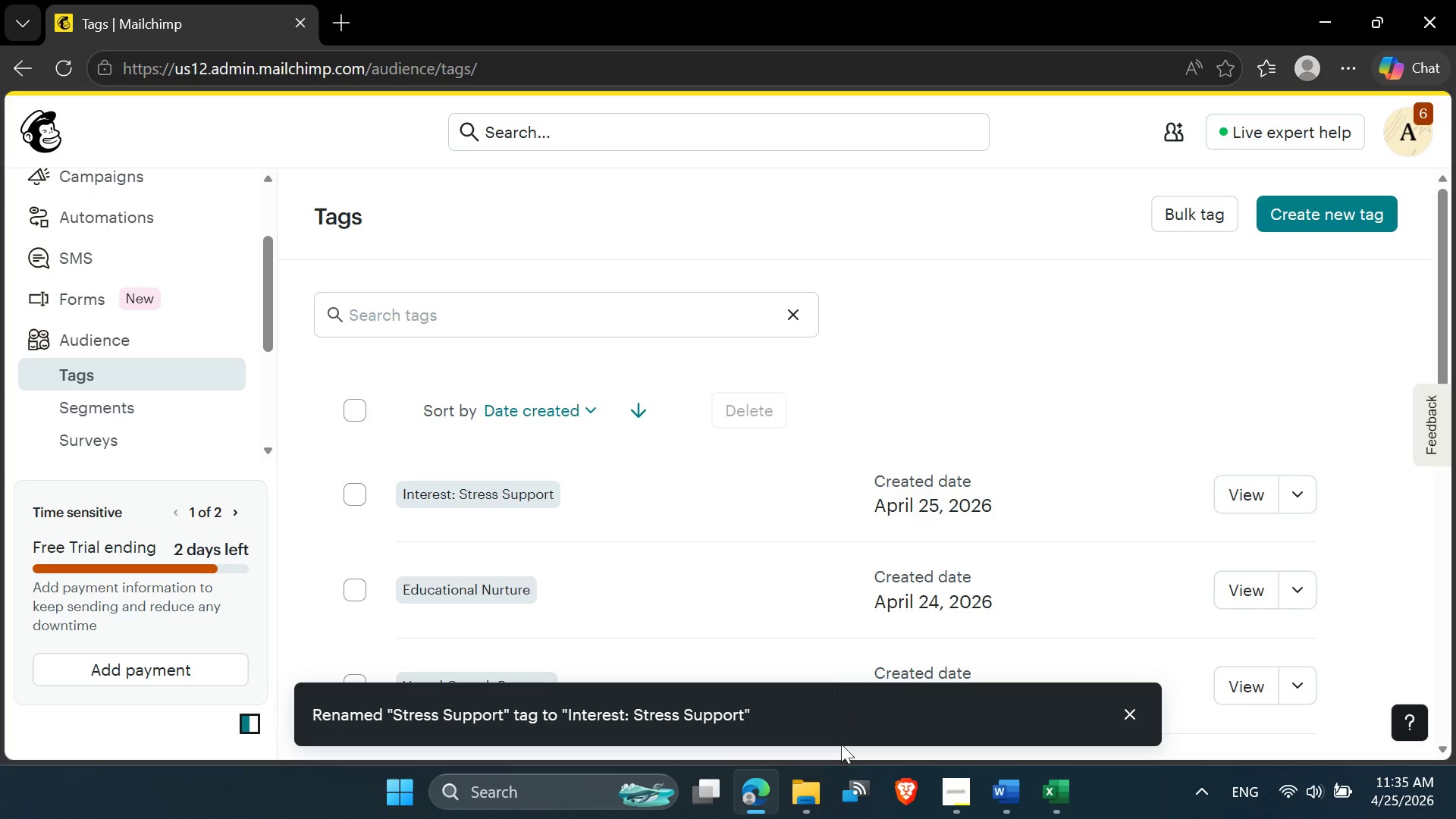 
wait(5.66)
 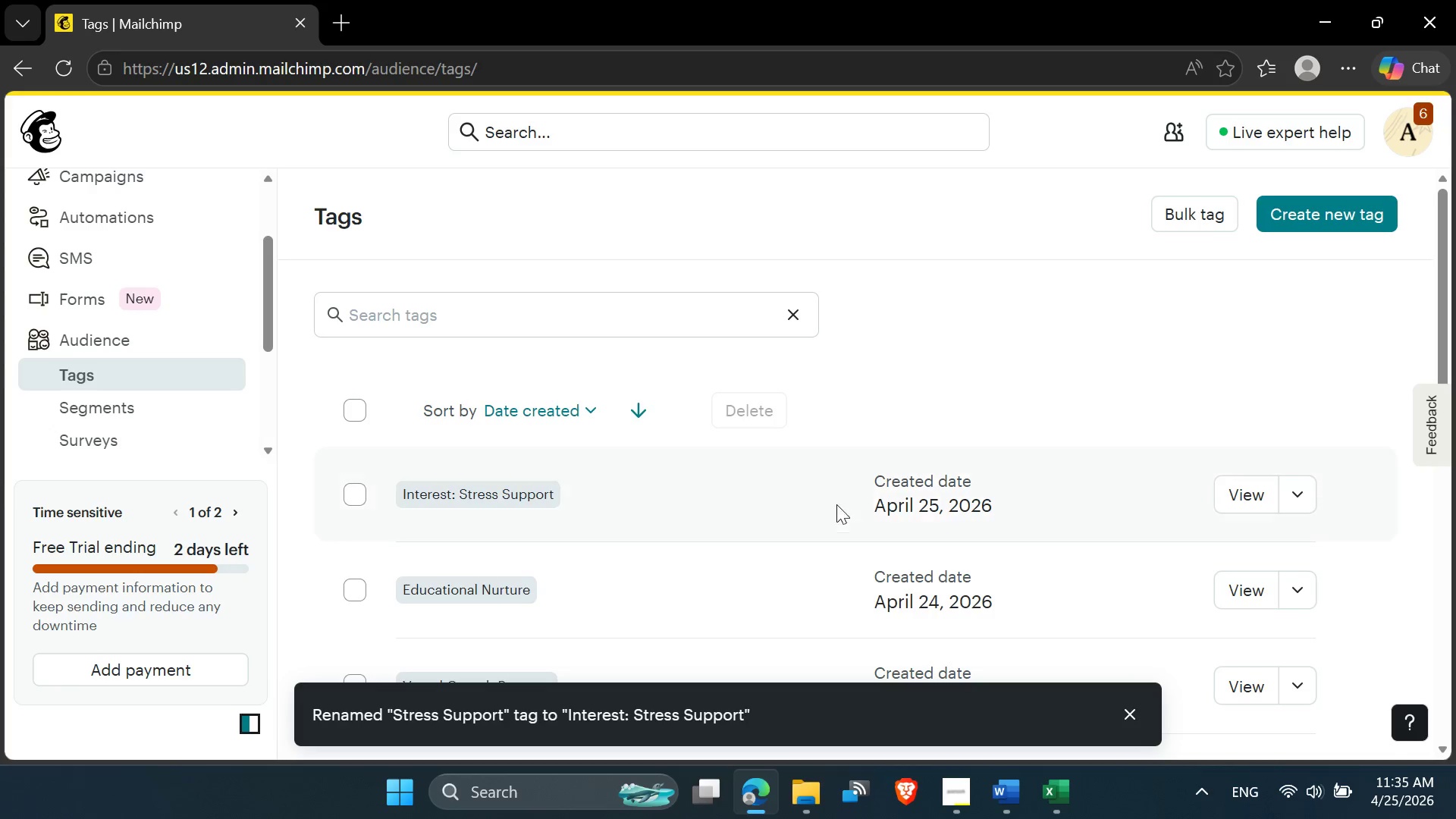 
left_click([965, 794])